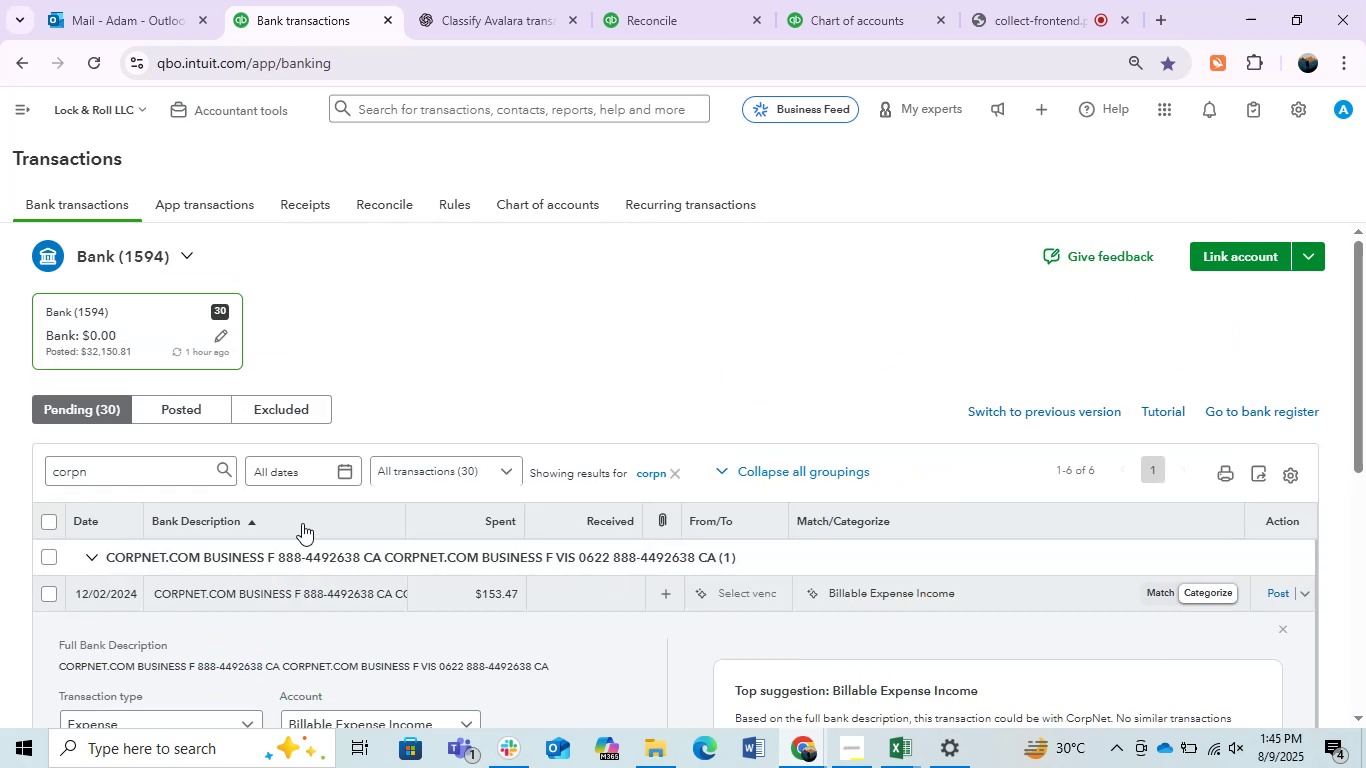 
left_click([300, 521])
 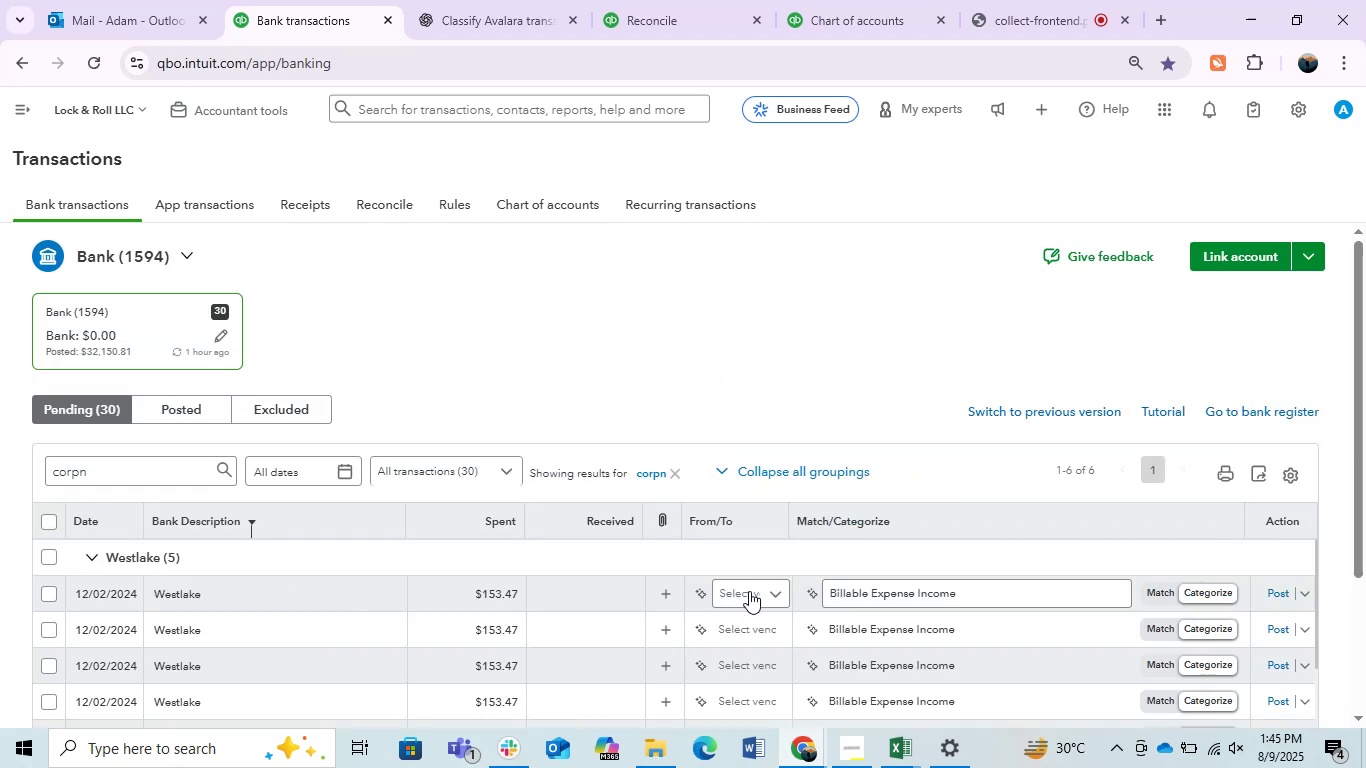 
left_click([753, 594])
 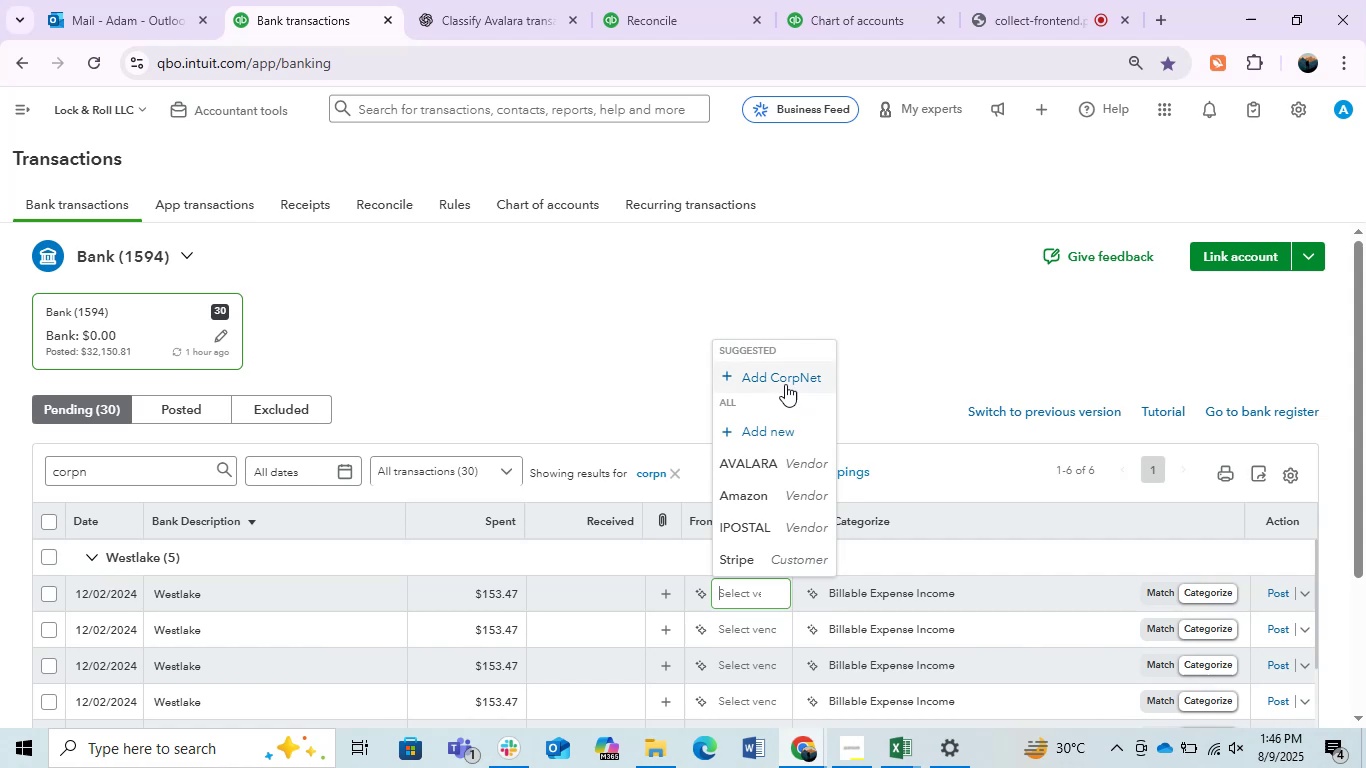 
left_click([780, 379])
 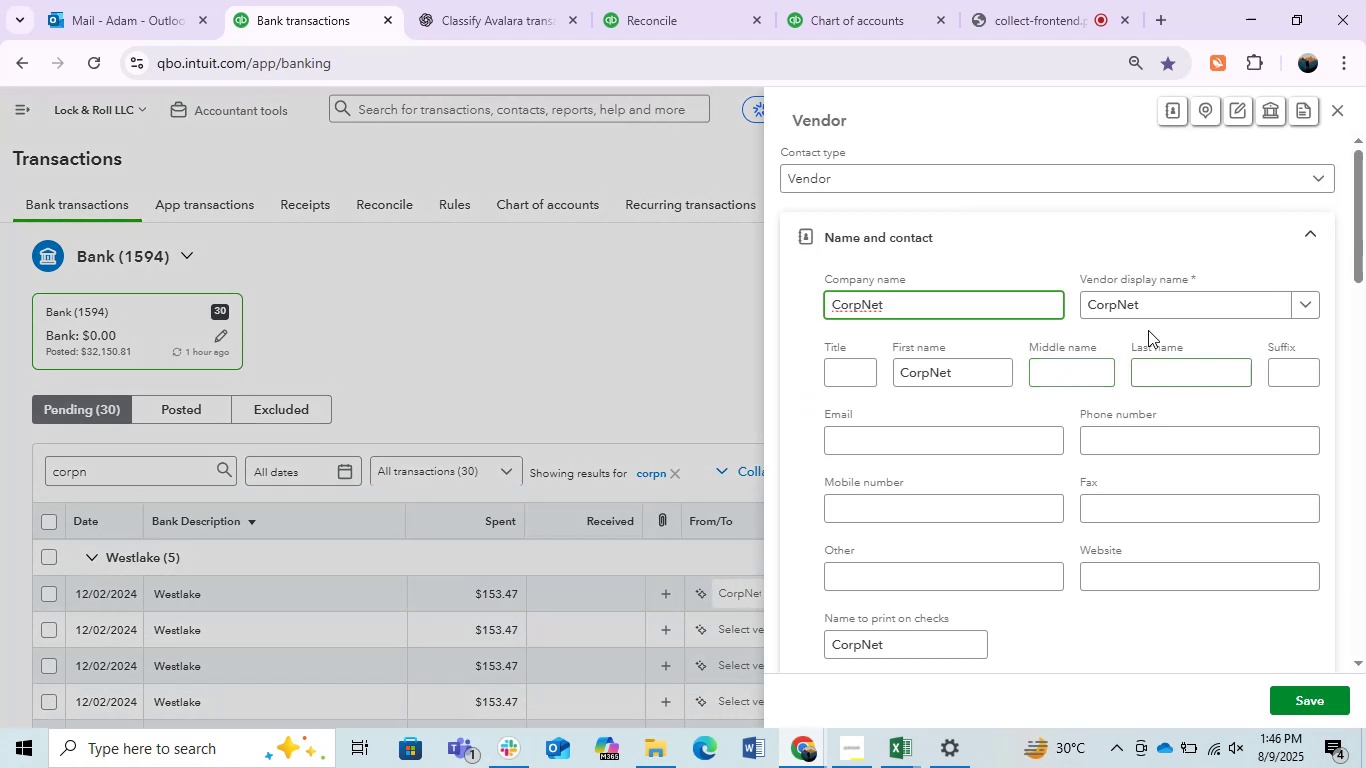 
left_click_drag(start_coordinate=[907, 304], to_coordinate=[750, 291])
 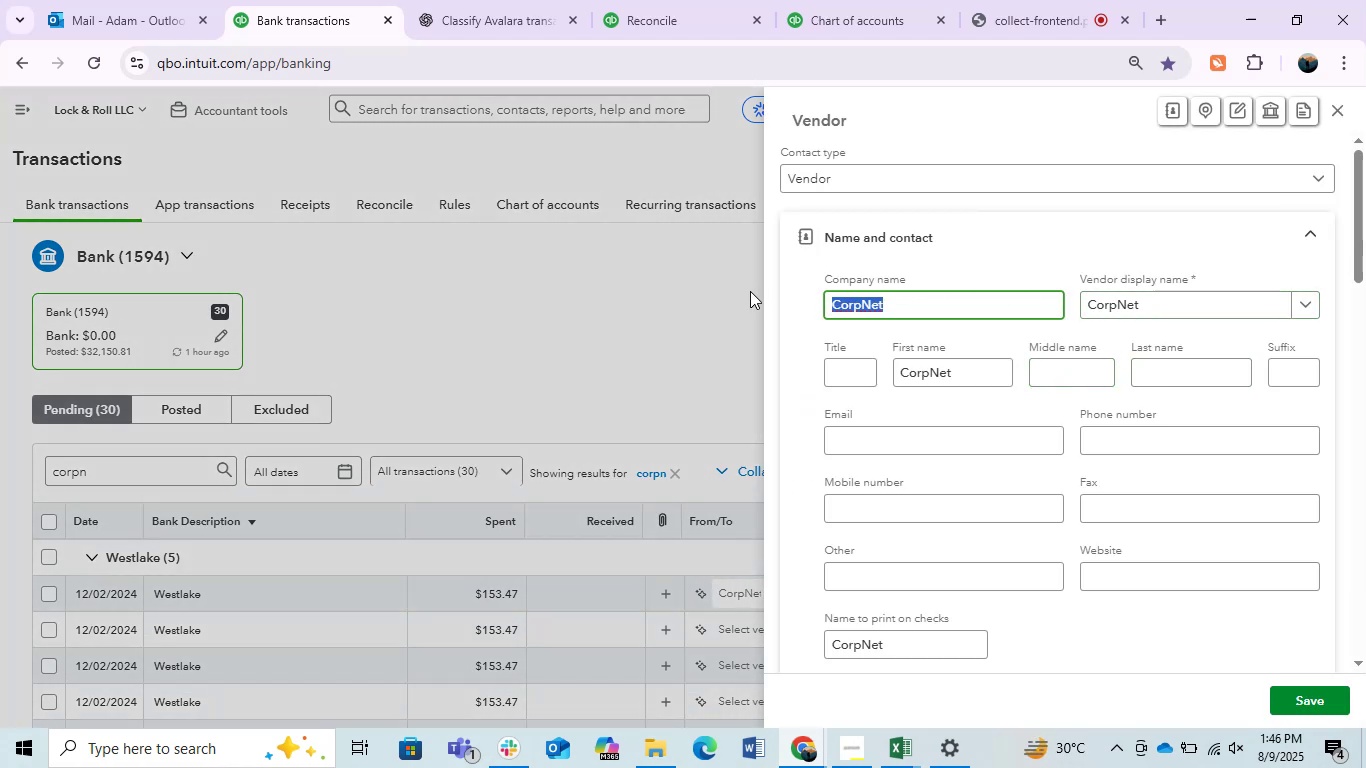 
key(Control+X)
 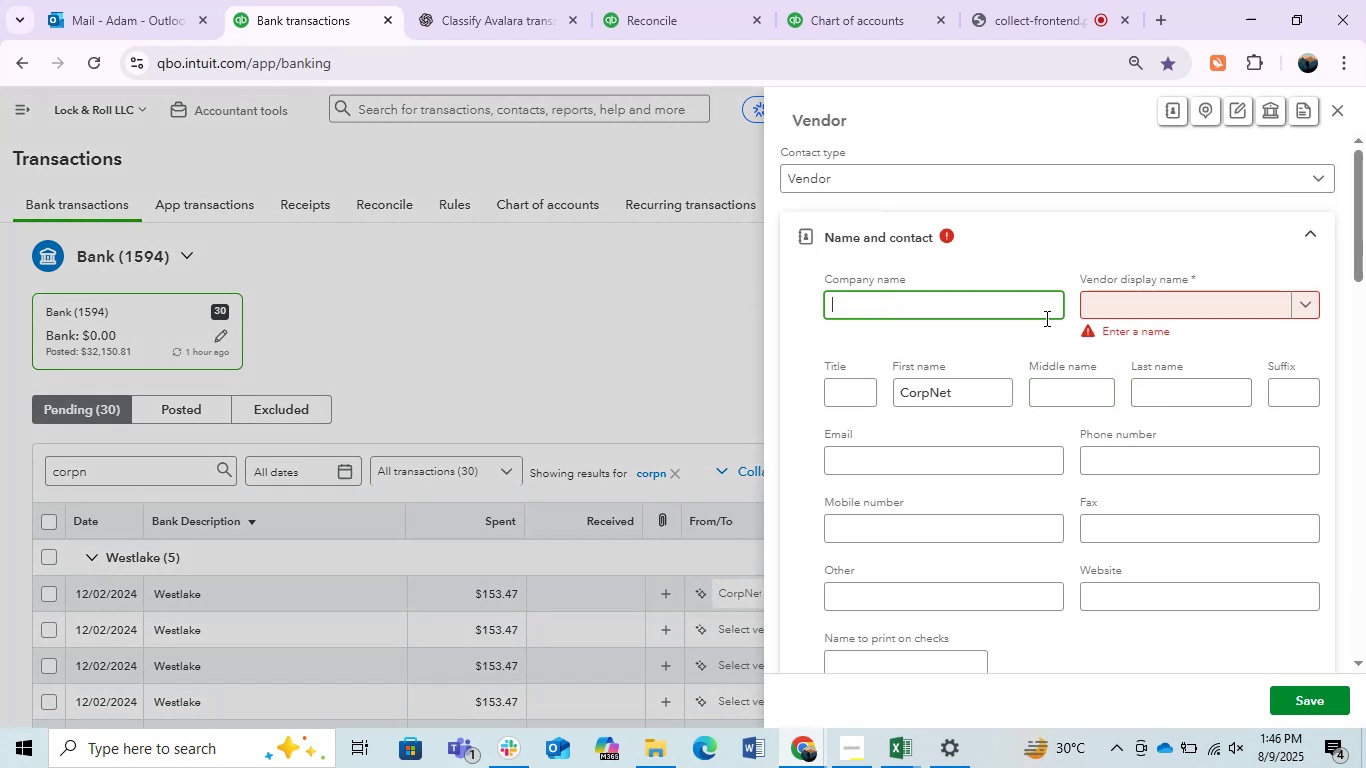 
hold_key(key=ControlLeft, duration=0.43)
 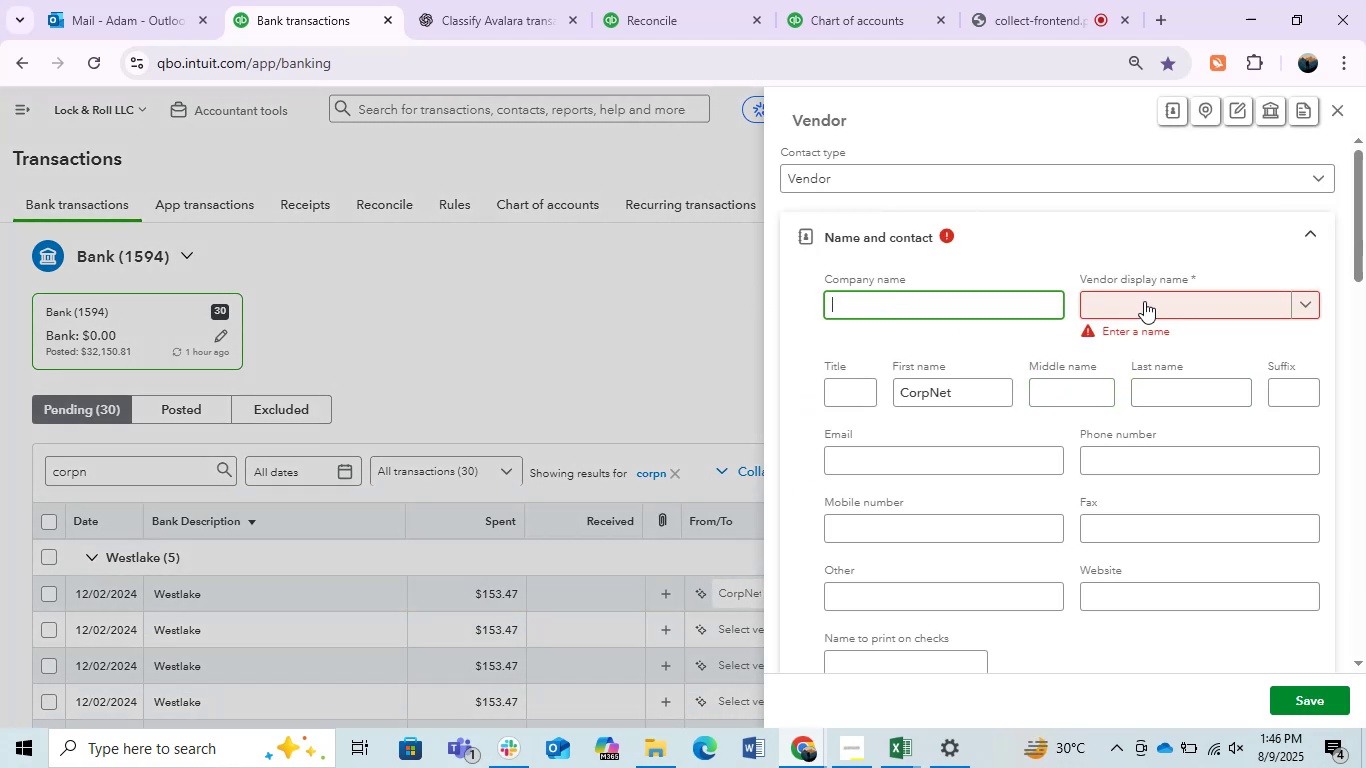 
hold_key(key=X, duration=0.31)
 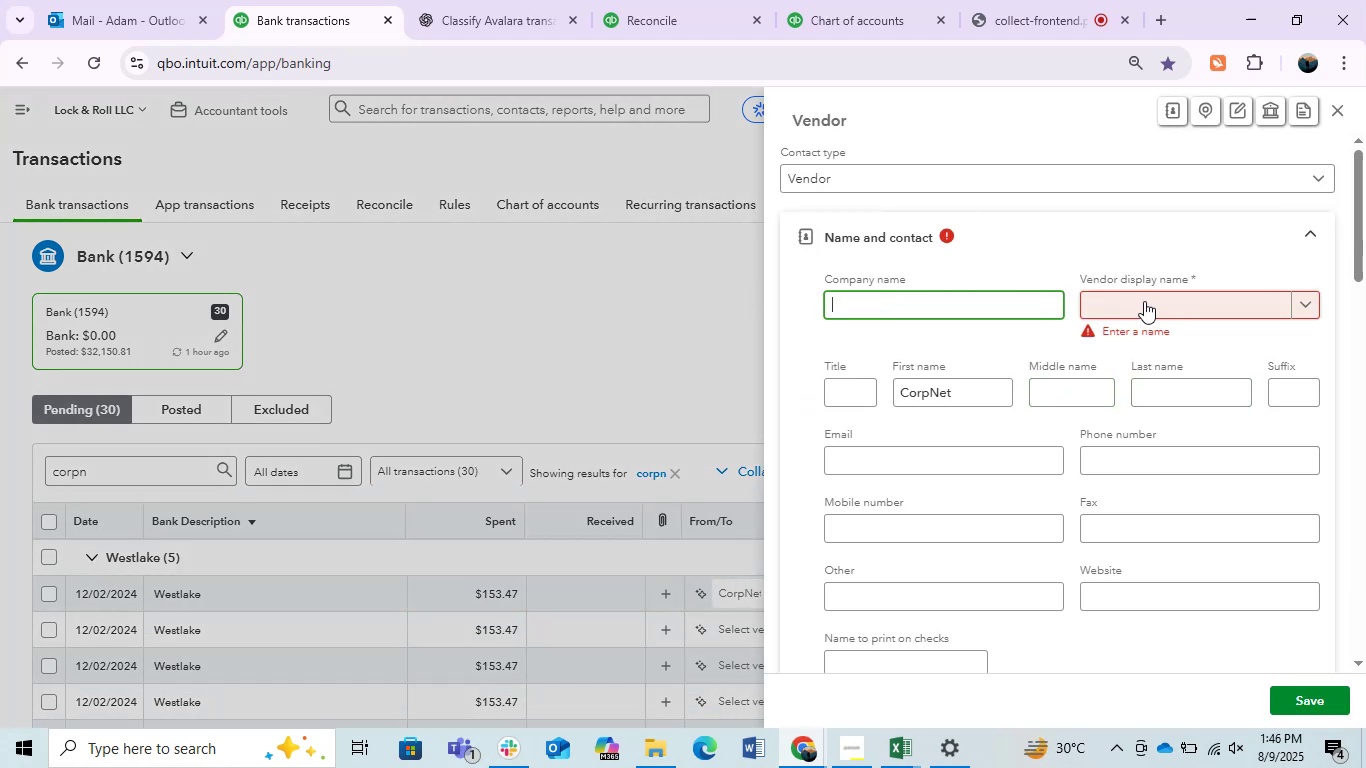 
left_click([1144, 301])
 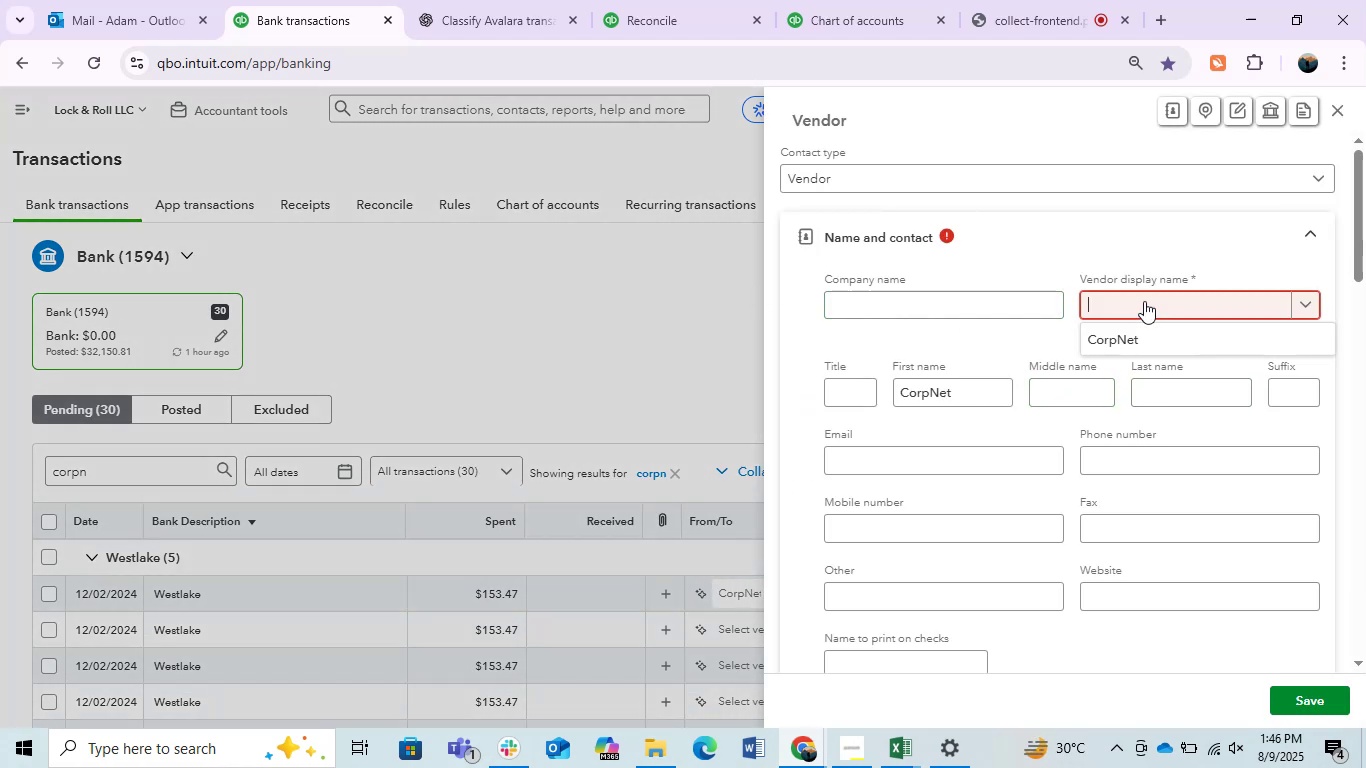 
key(Control+ControlLeft)
 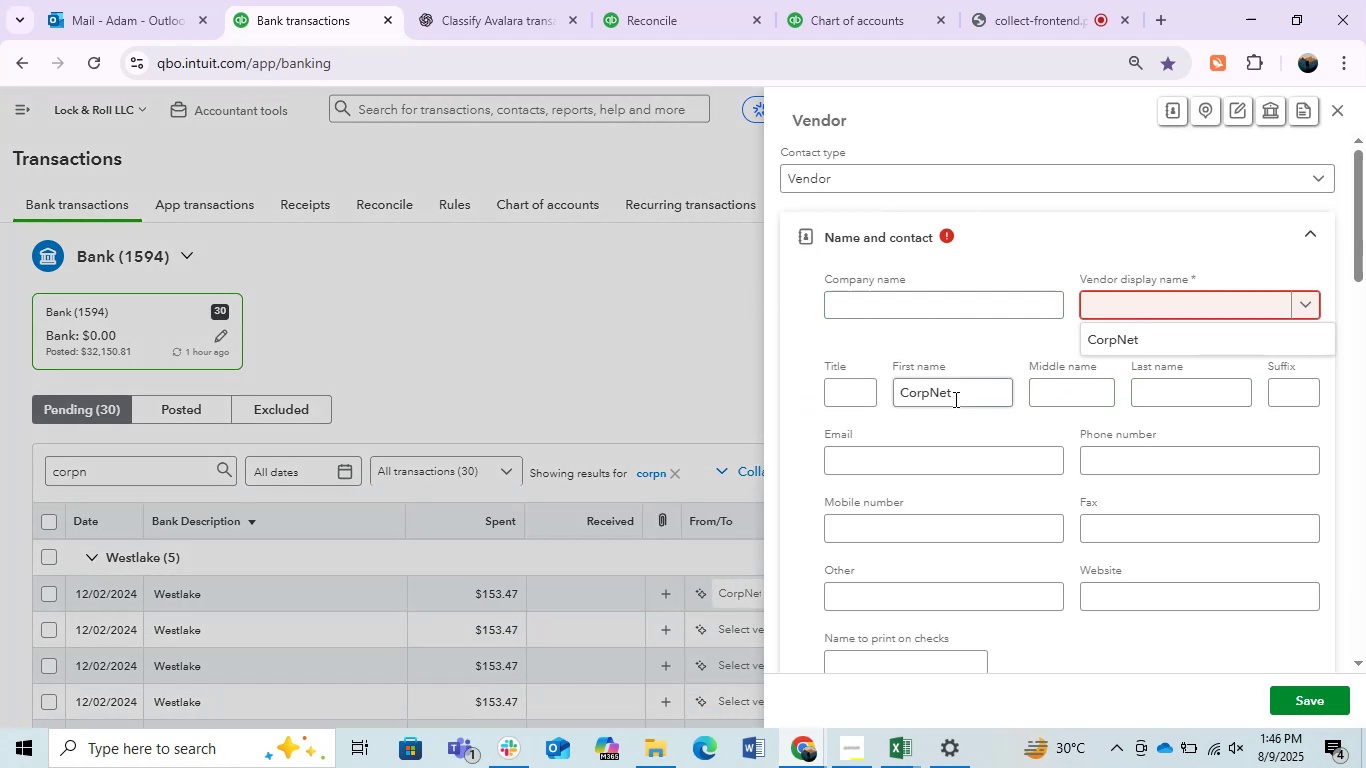 
left_click_drag(start_coordinate=[946, 399], to_coordinate=[840, 392])
 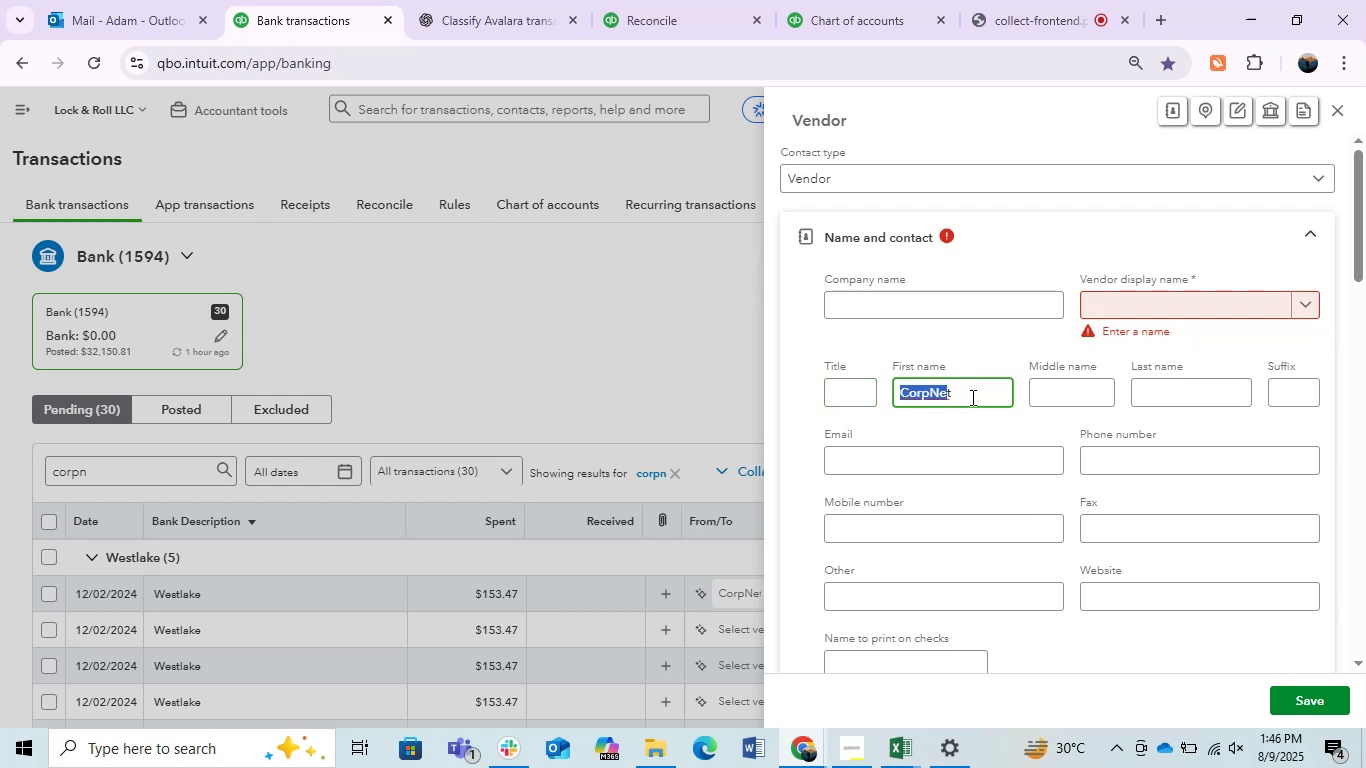 
key(Backspace)
 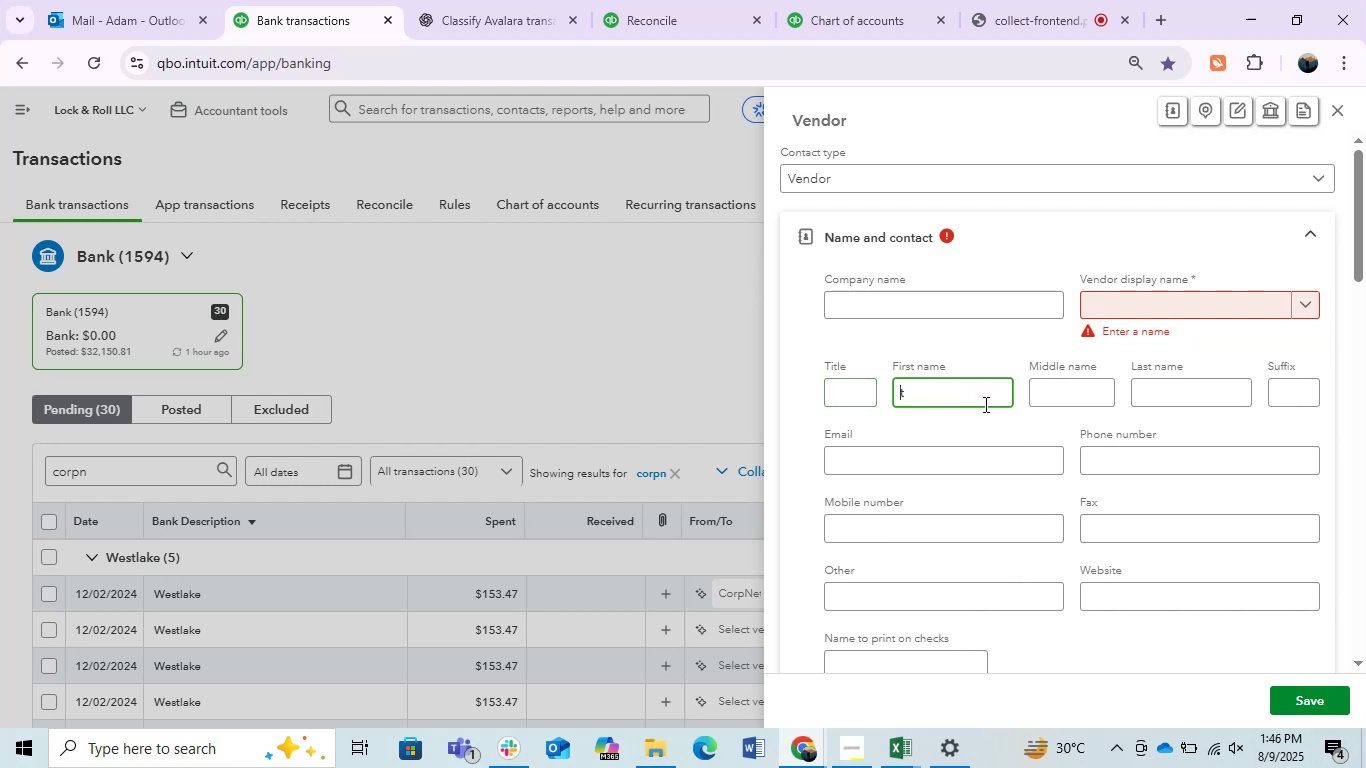 
left_click_drag(start_coordinate=[981, 404], to_coordinate=[846, 397])
 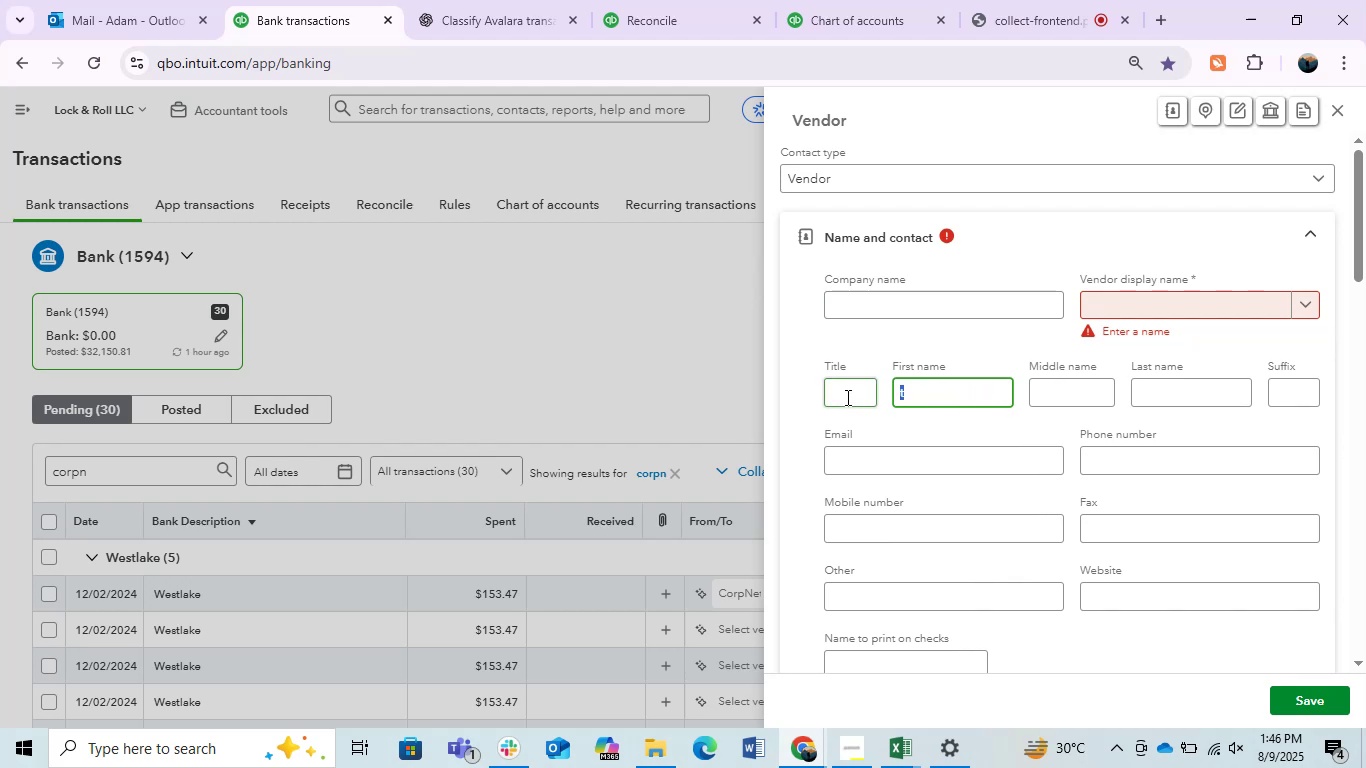 
key(Backspace)
 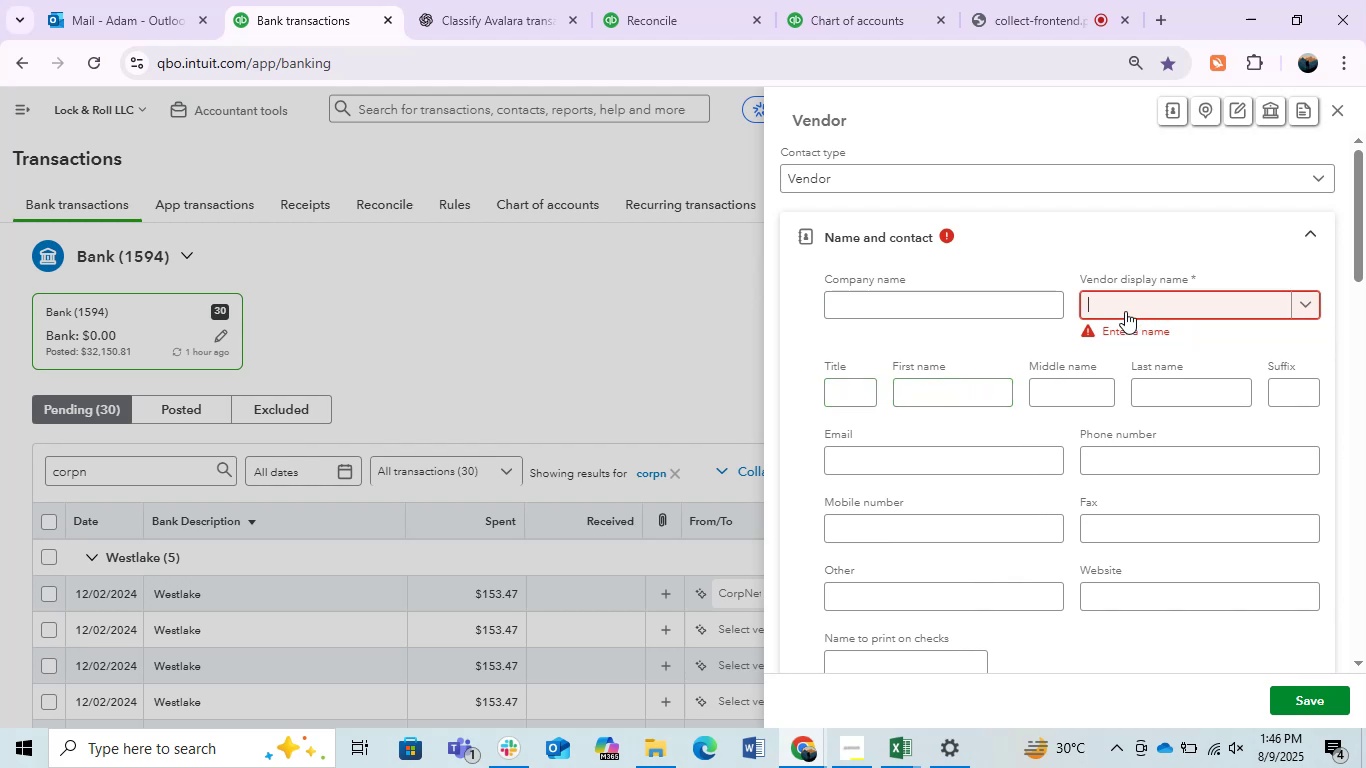 
key(Control+V)
 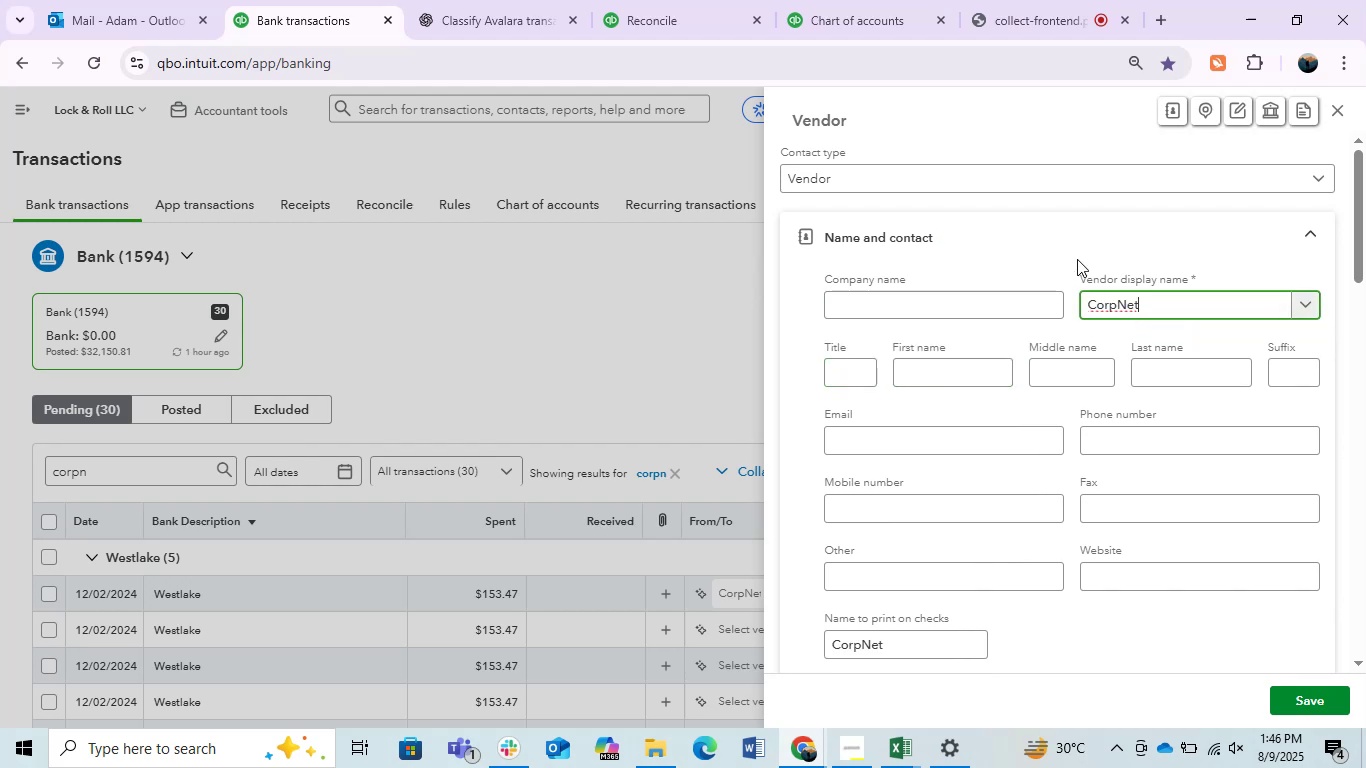 
left_click([1006, 223])
 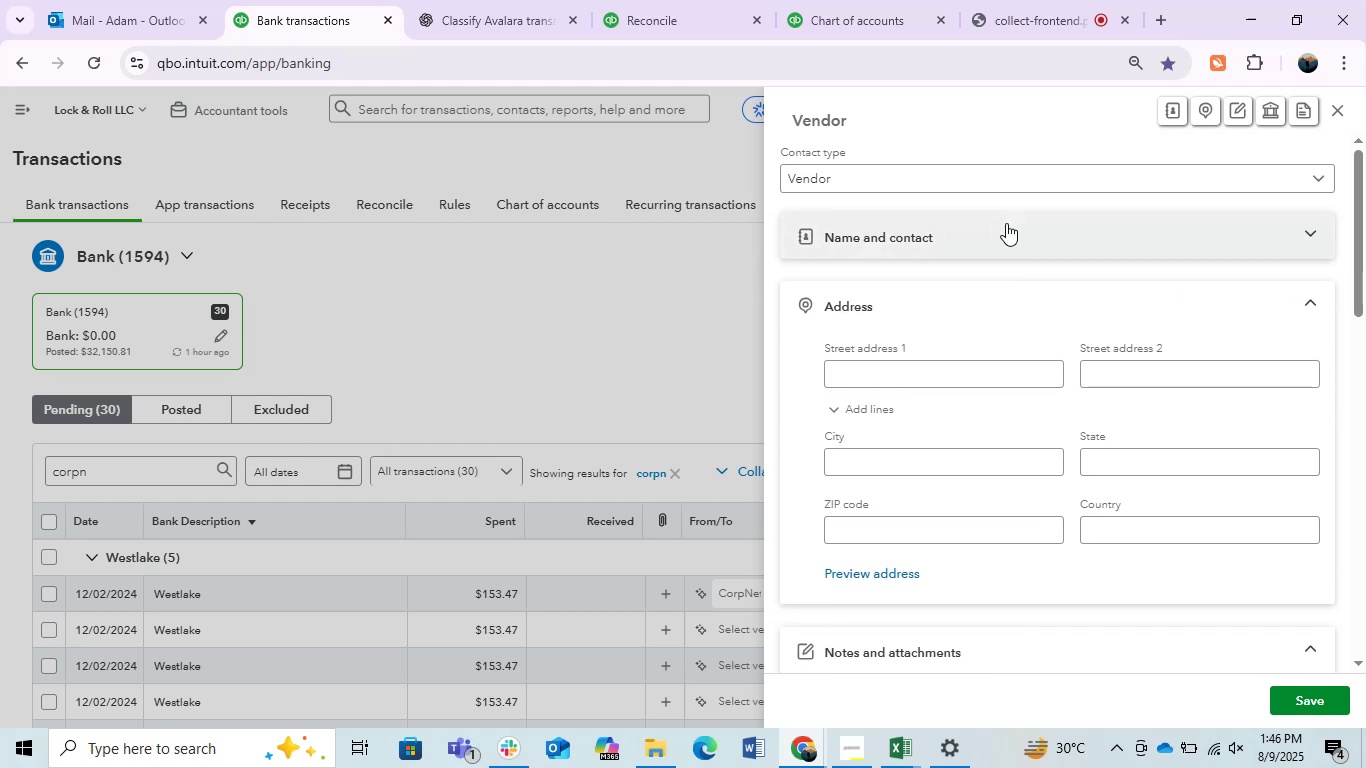 
left_click([1006, 223])
 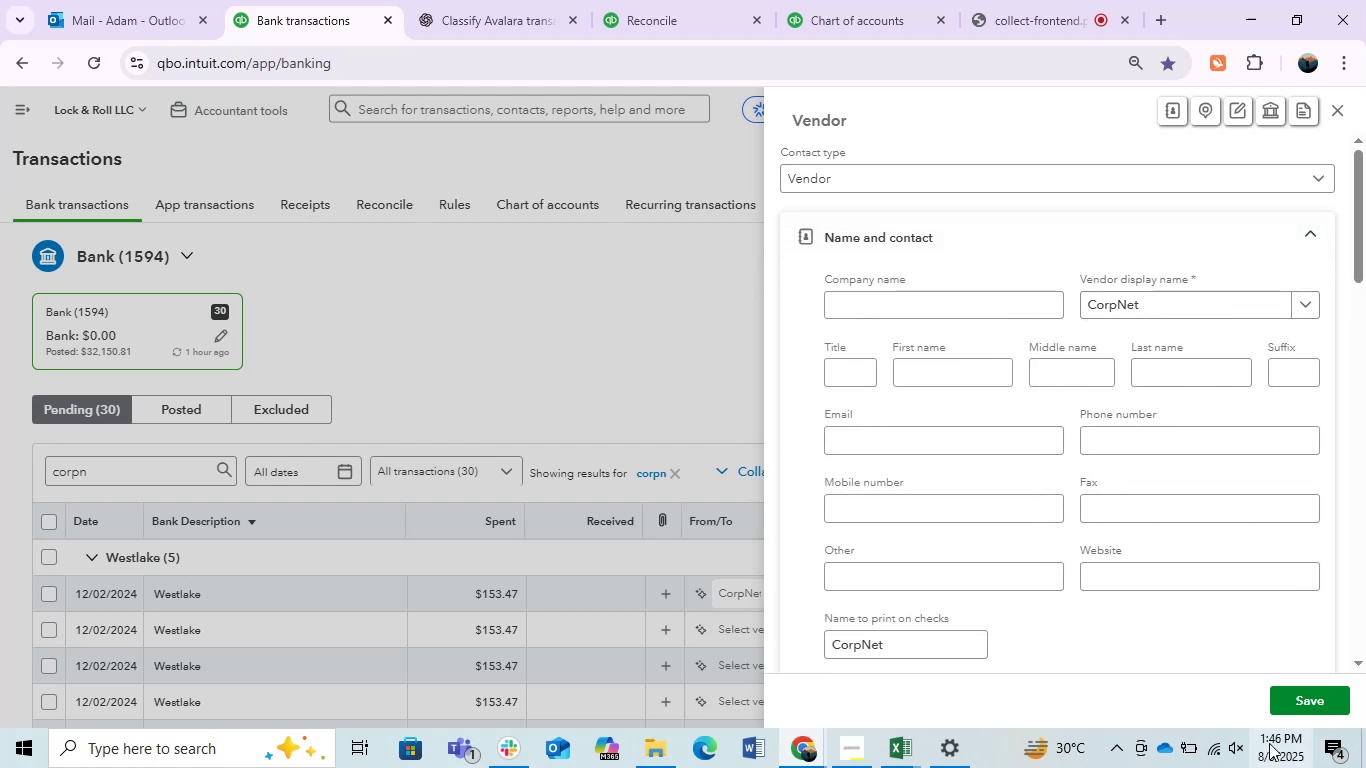 
left_click([1294, 684])
 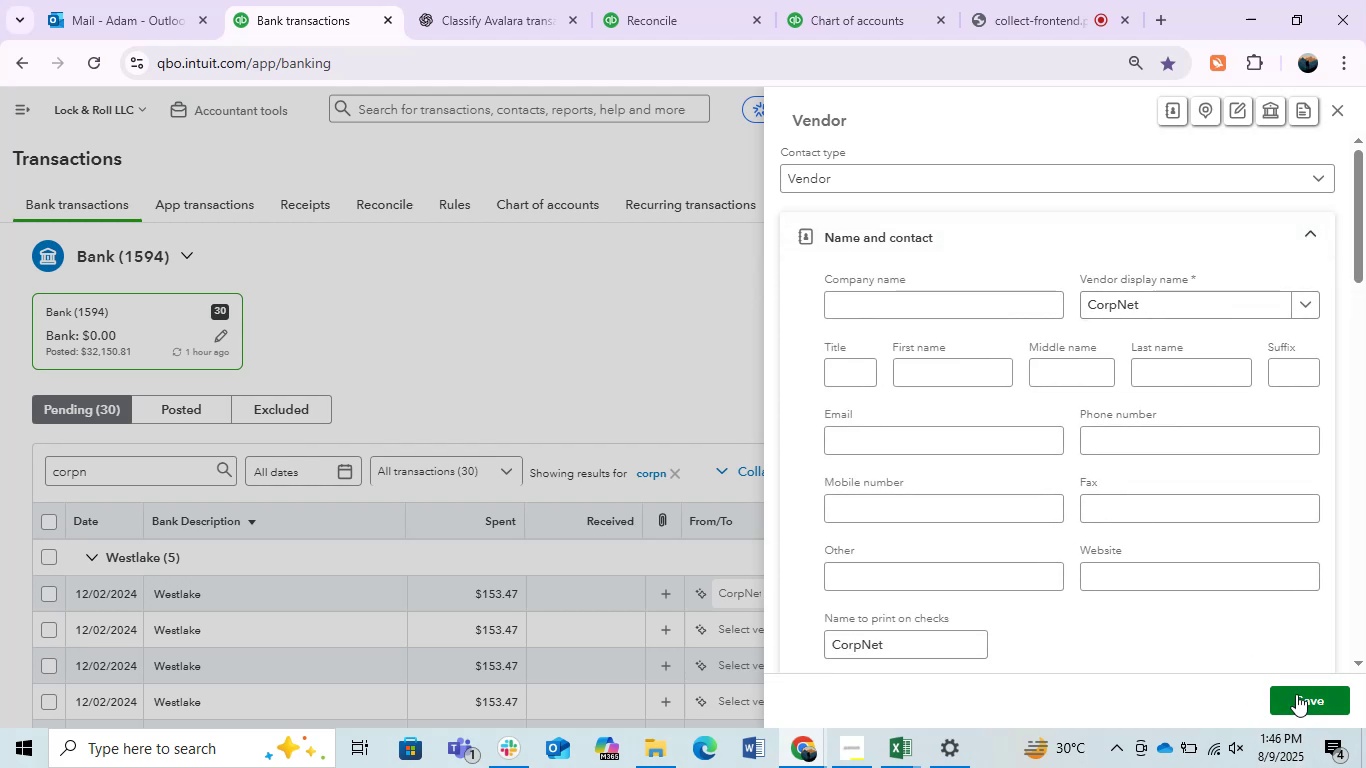 
double_click([1296, 694])
 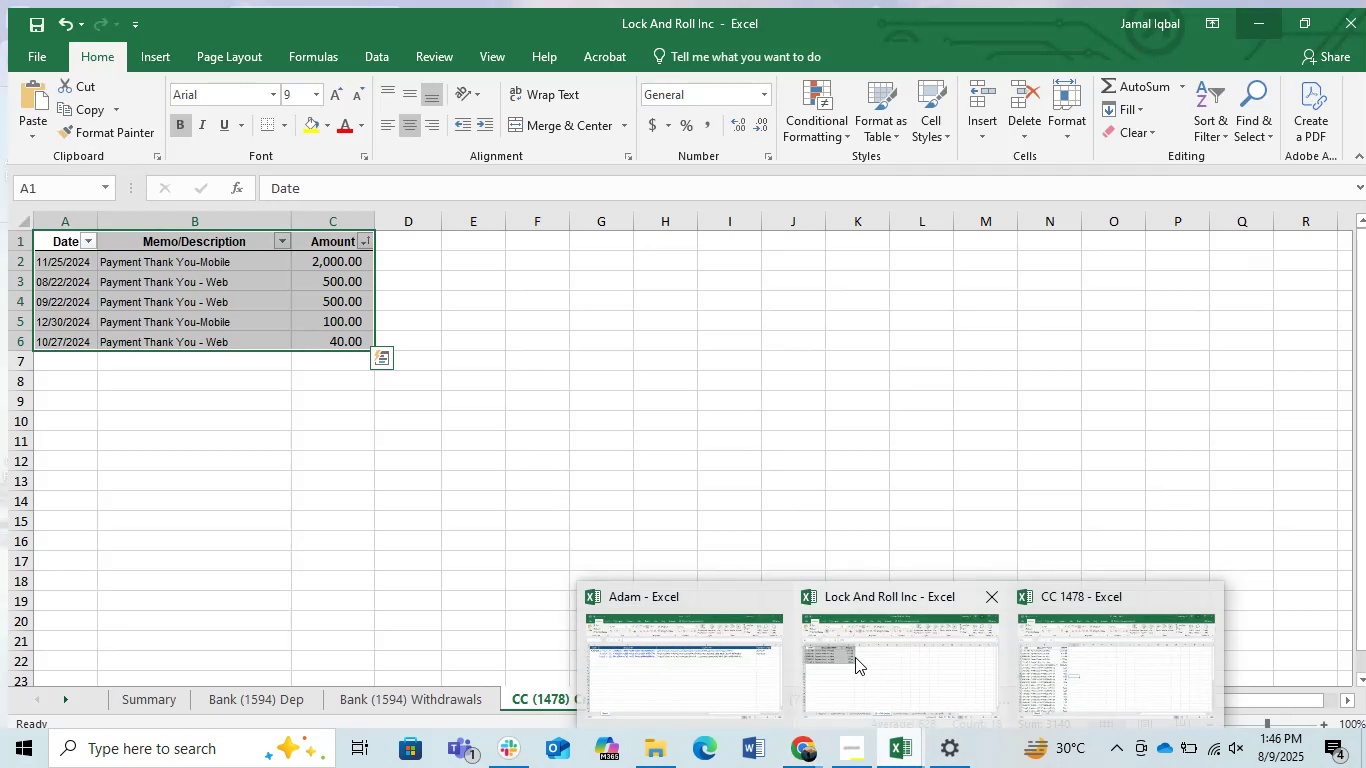 
left_click([685, 681])
 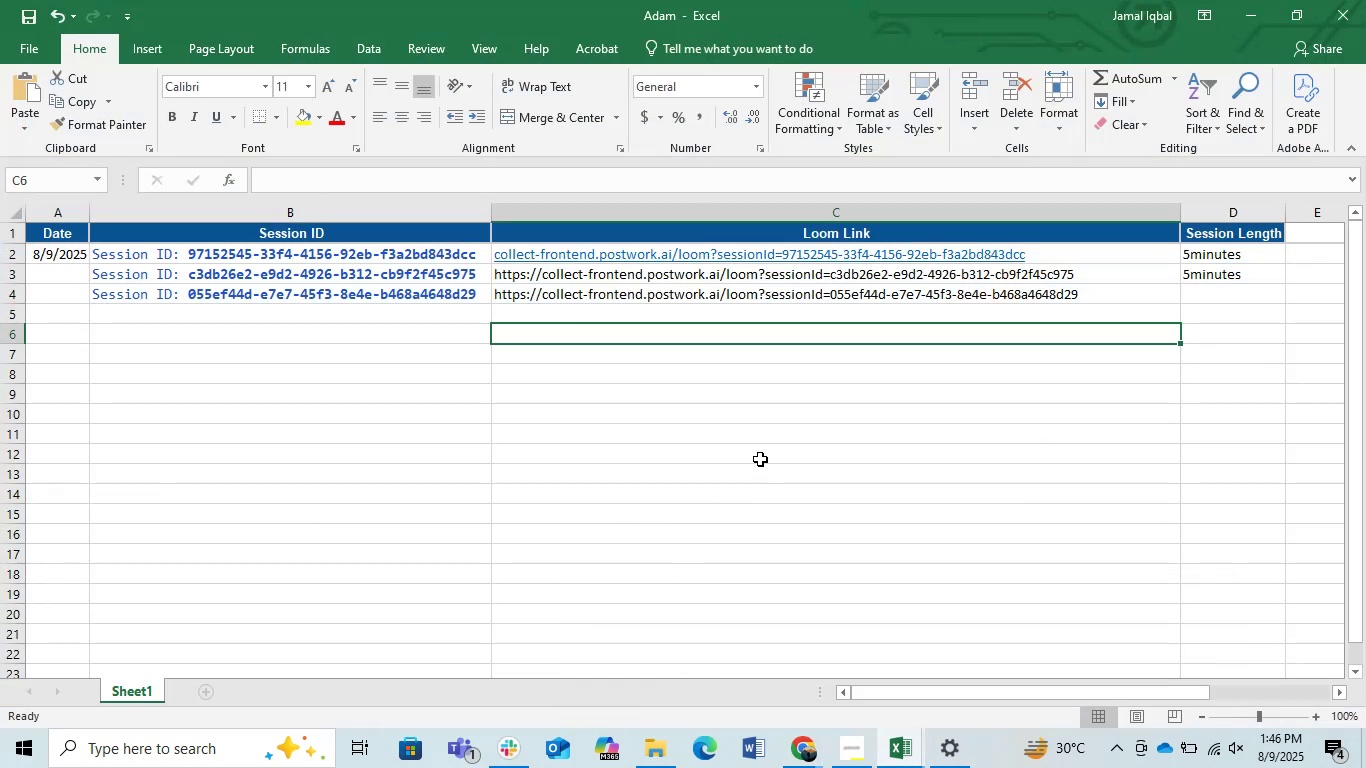 
wait(10.3)
 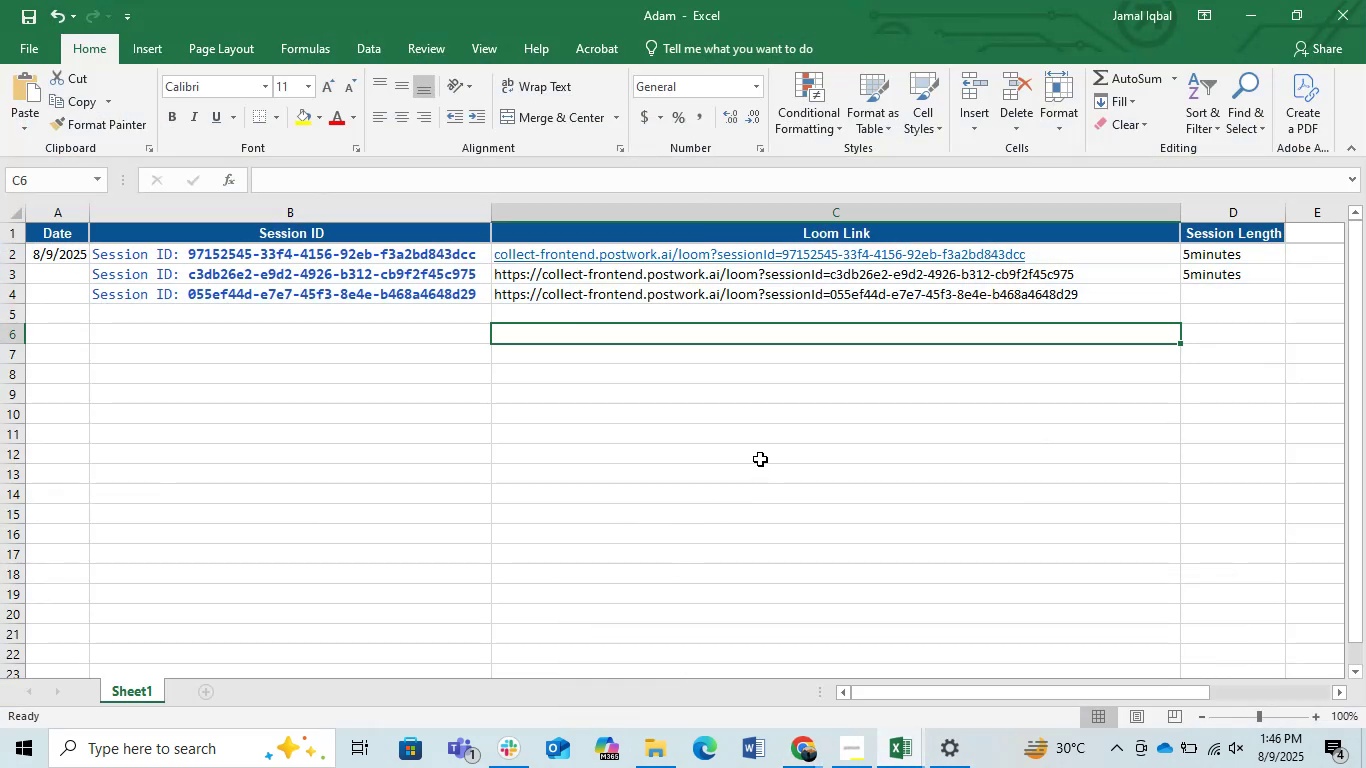 
left_click([1240, 11])
 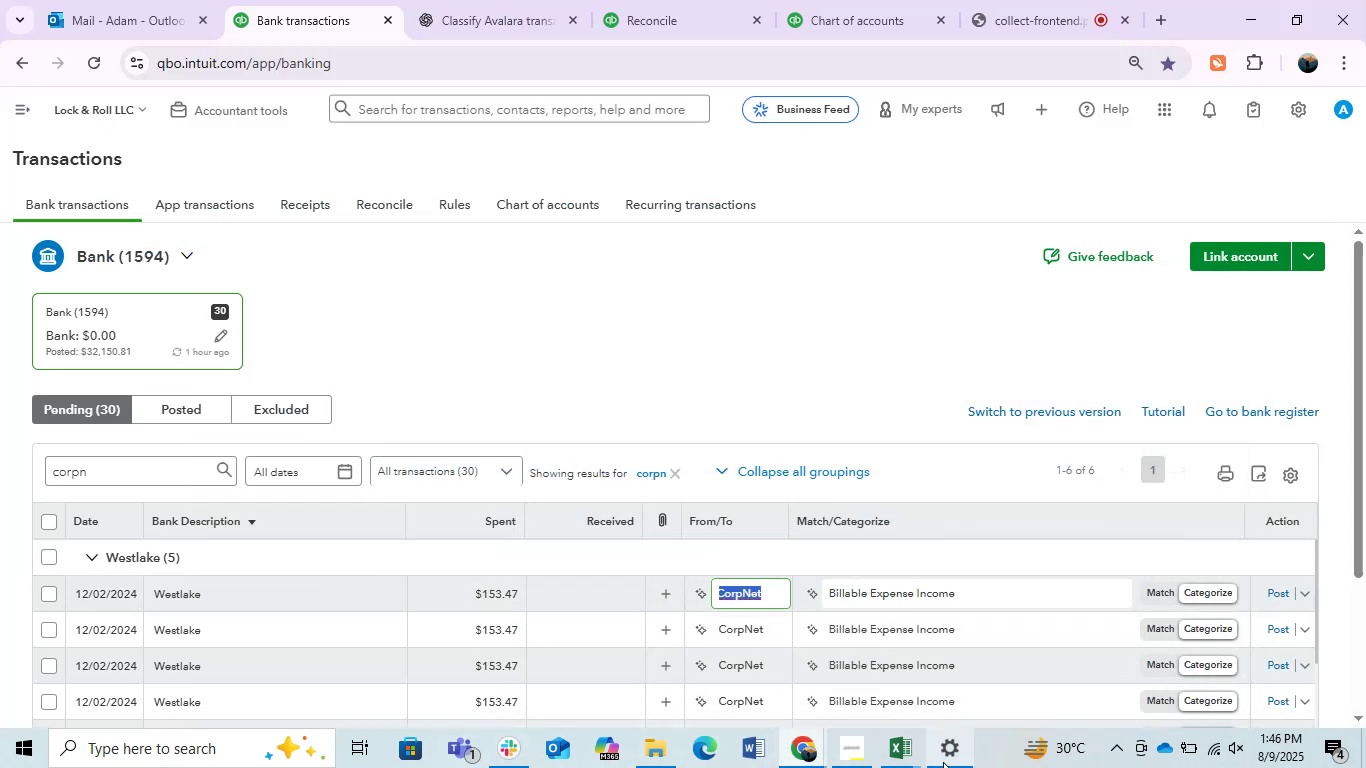 
left_click([913, 765])
 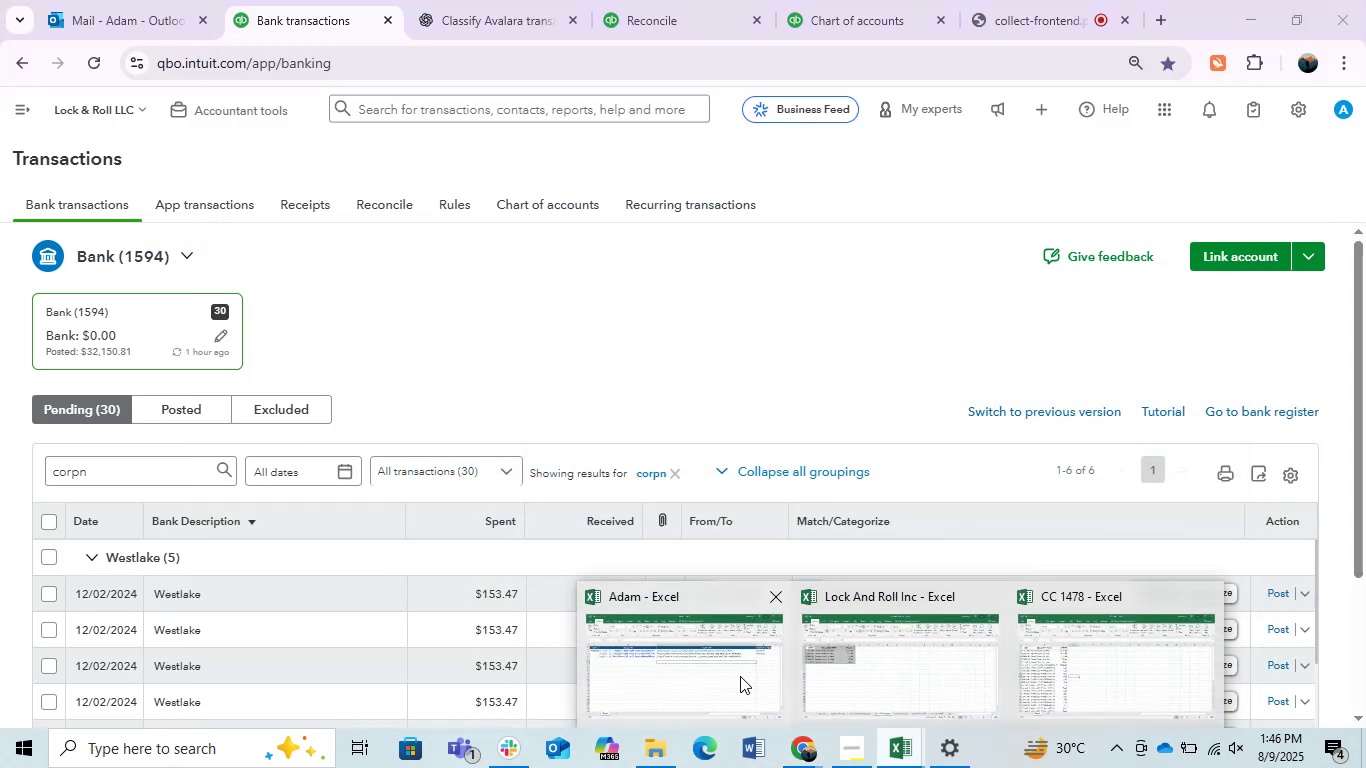 
left_click([729, 678])
 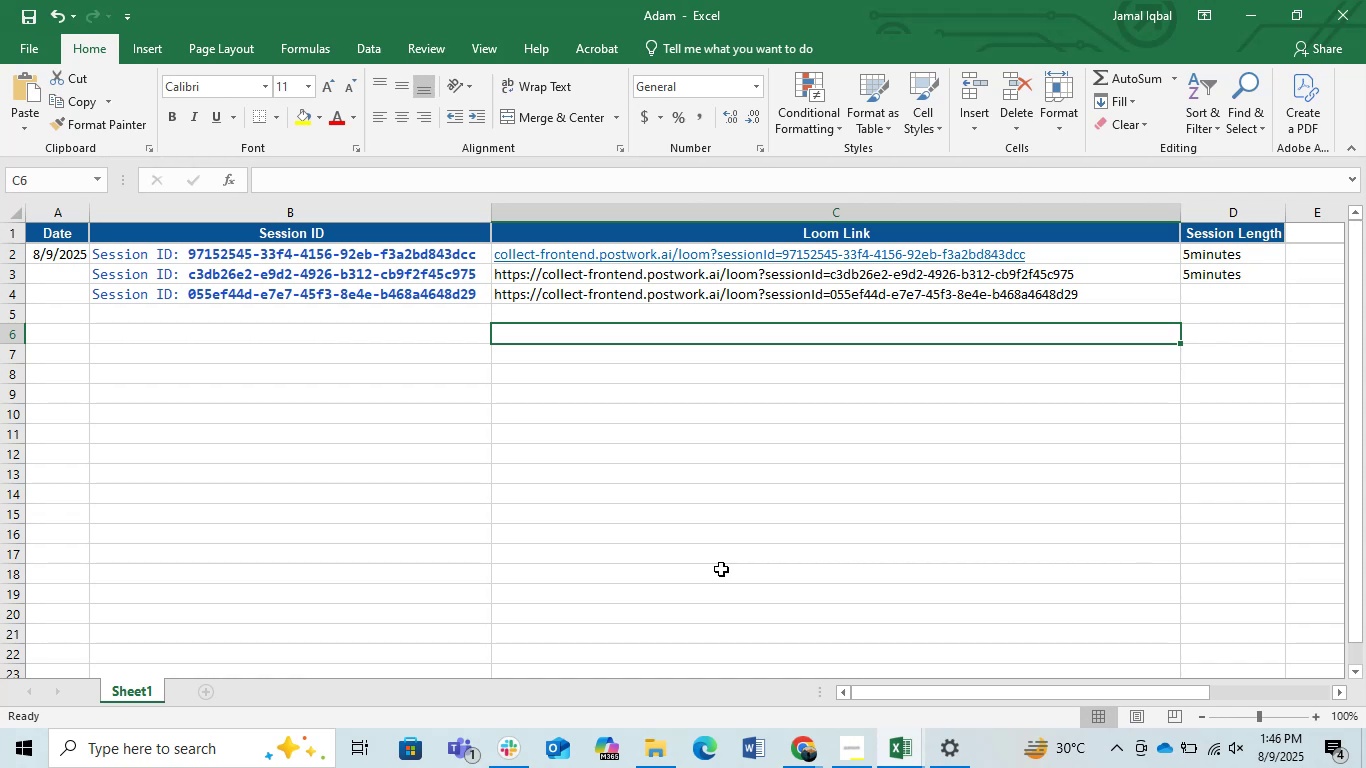 
wait(18.32)
 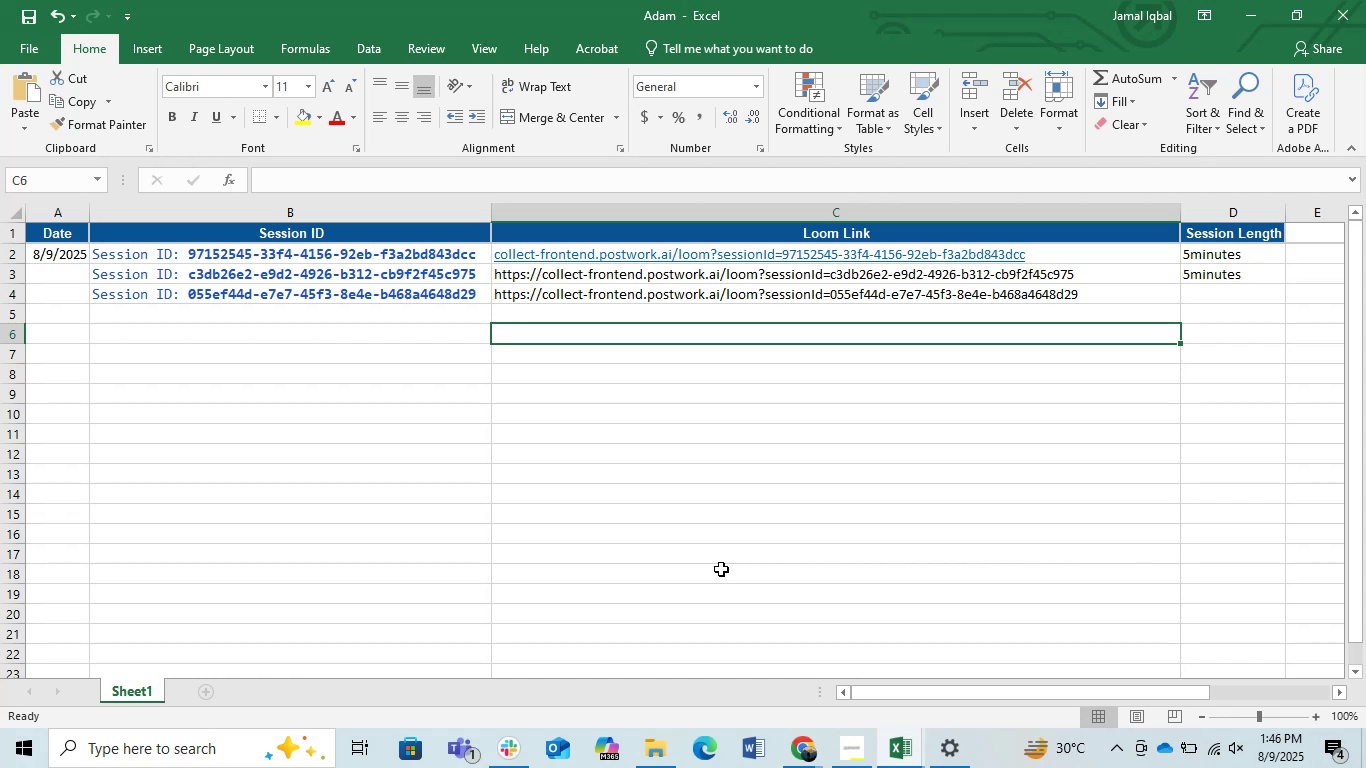 
left_click([1234, 23])
 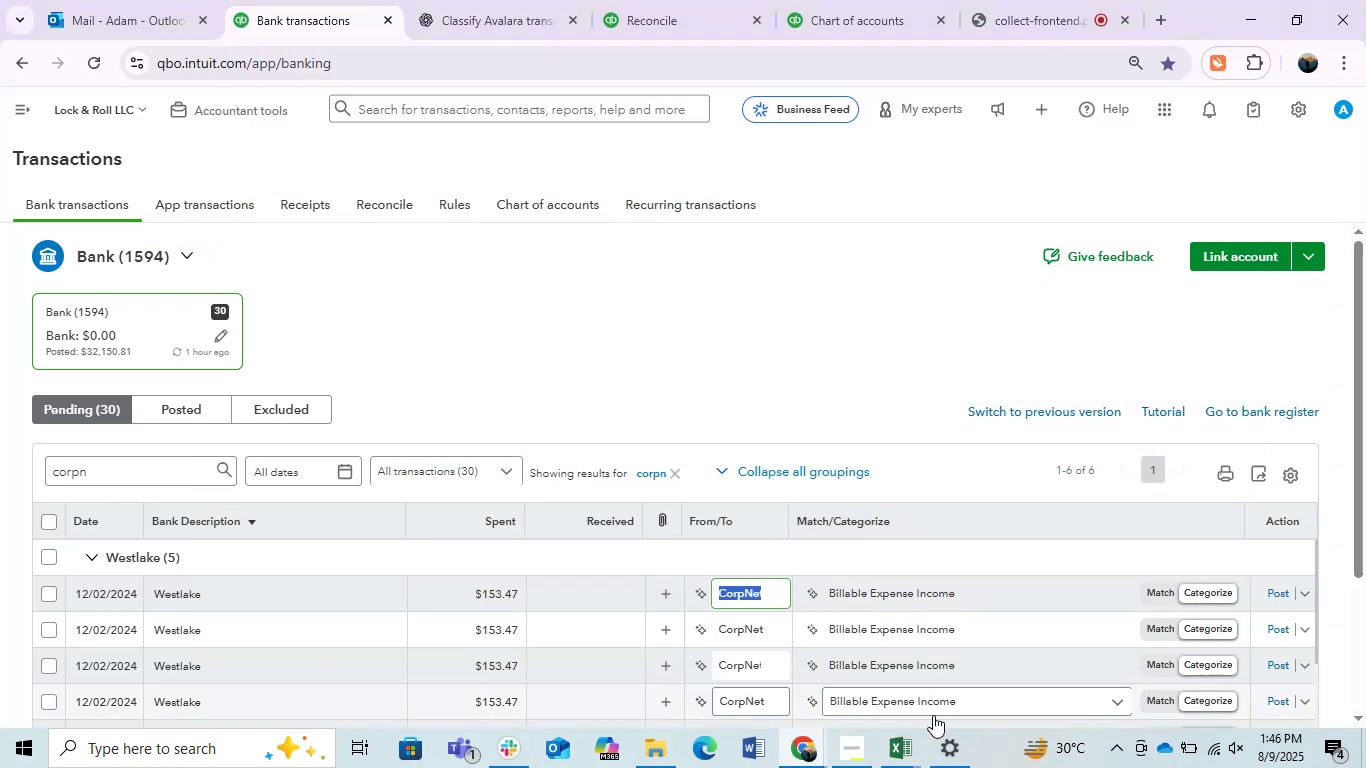 
left_click([852, 750])
 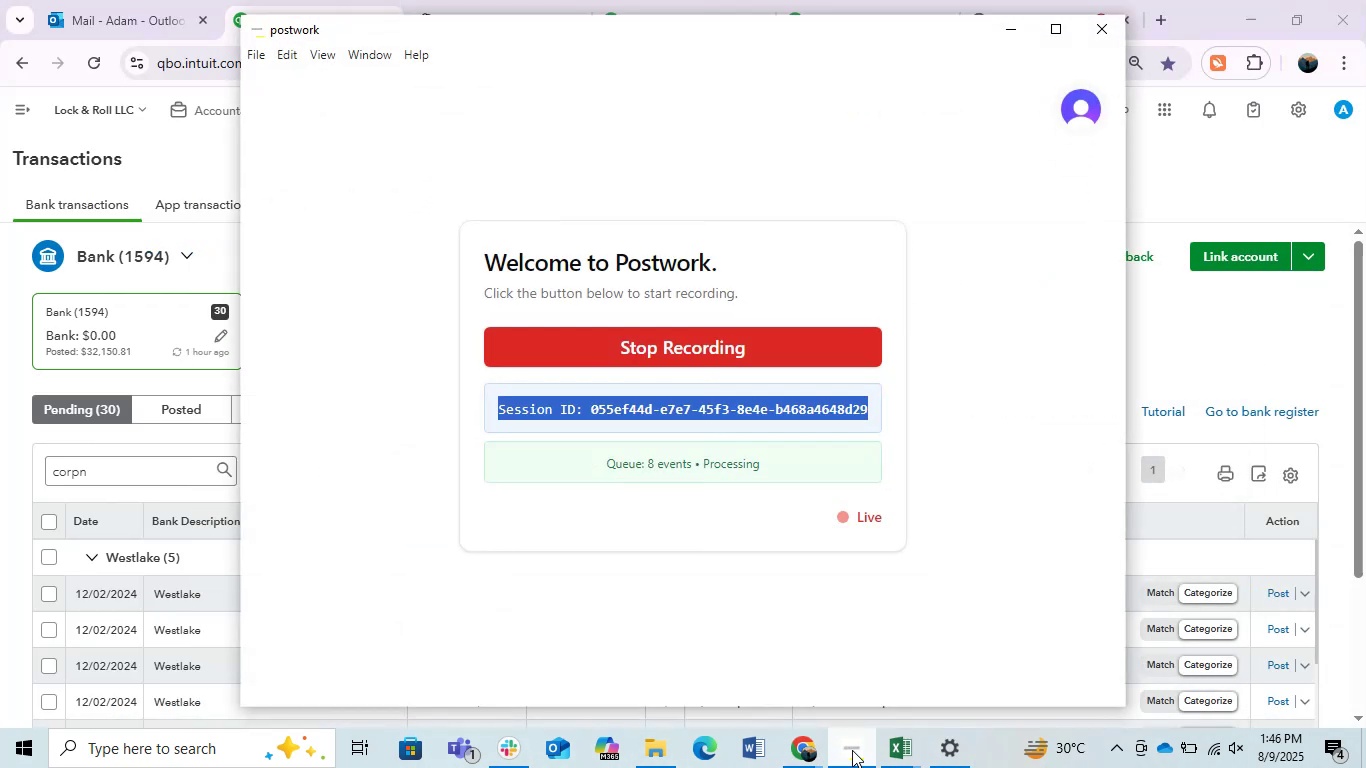 
left_click([852, 750])
 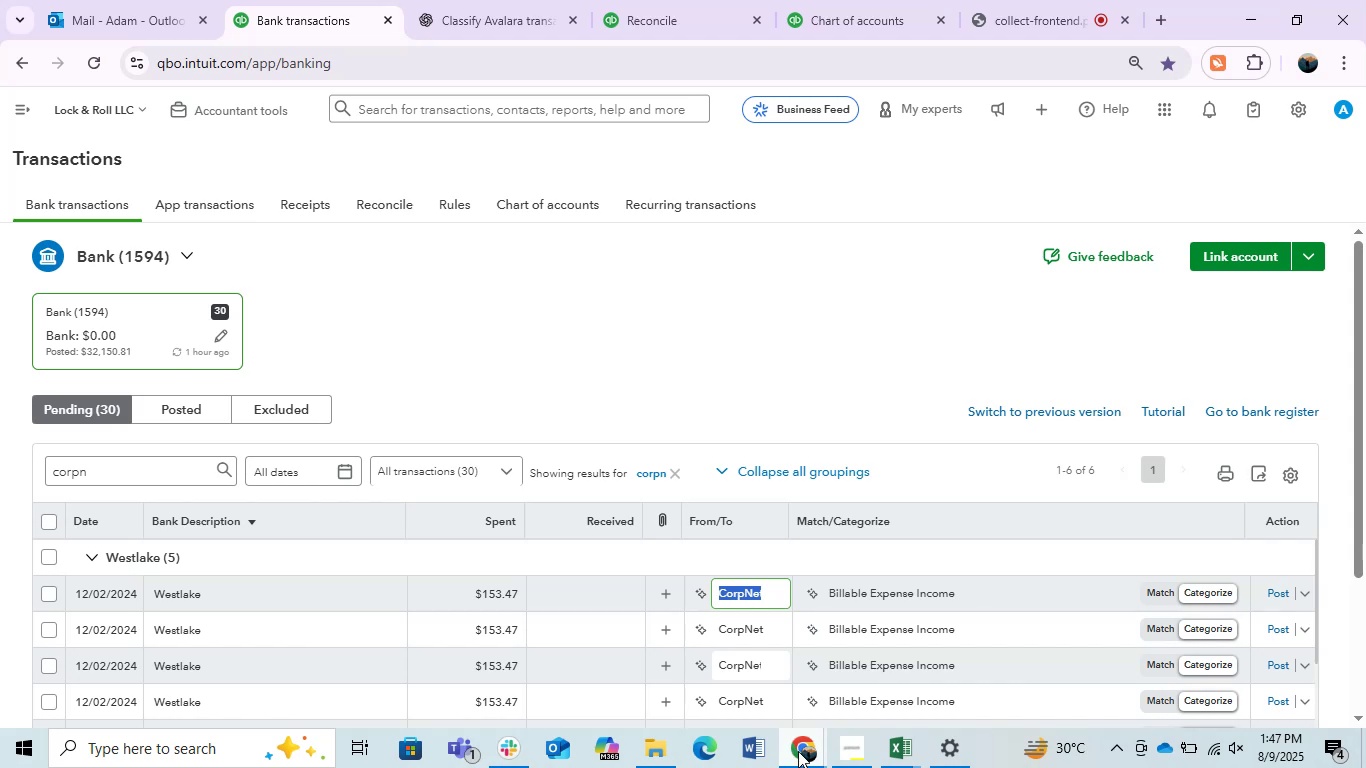 
left_click([1028, 0])
 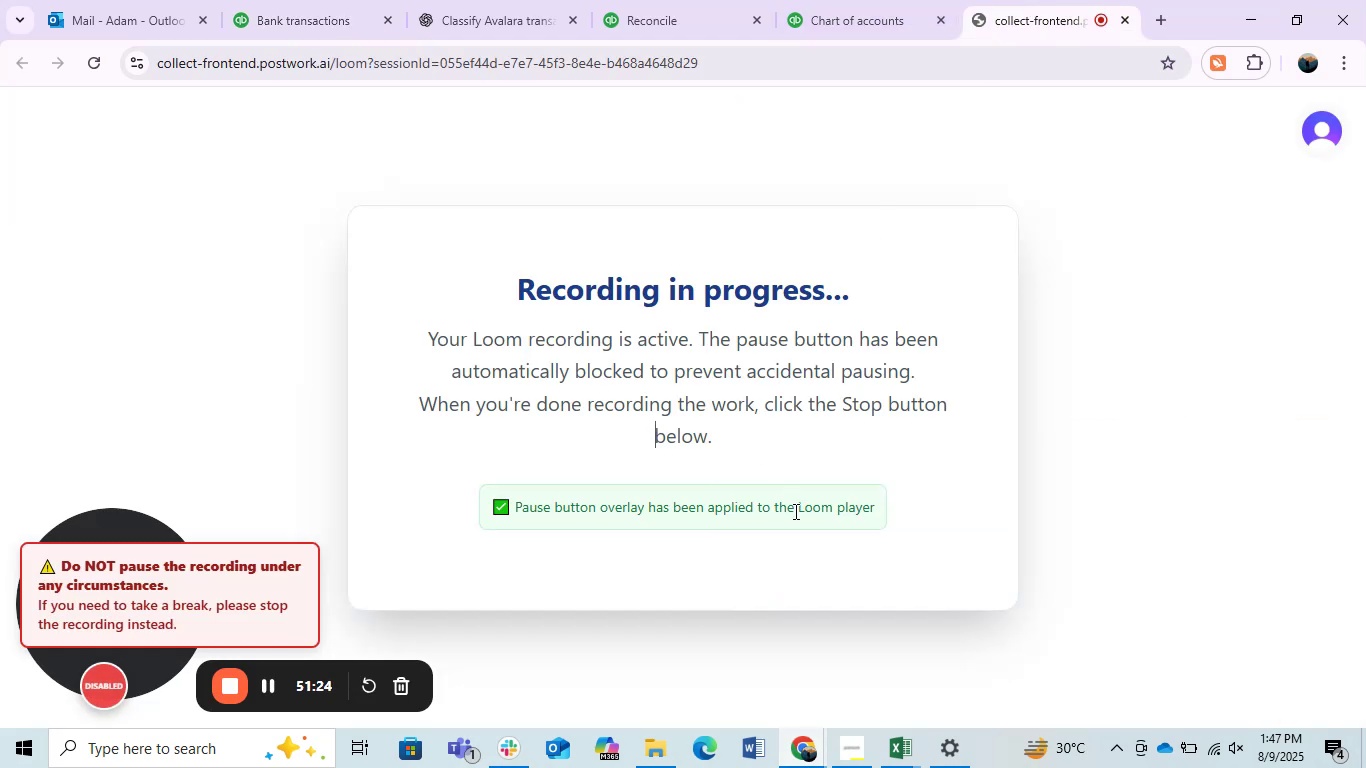 
left_click([892, 755])
 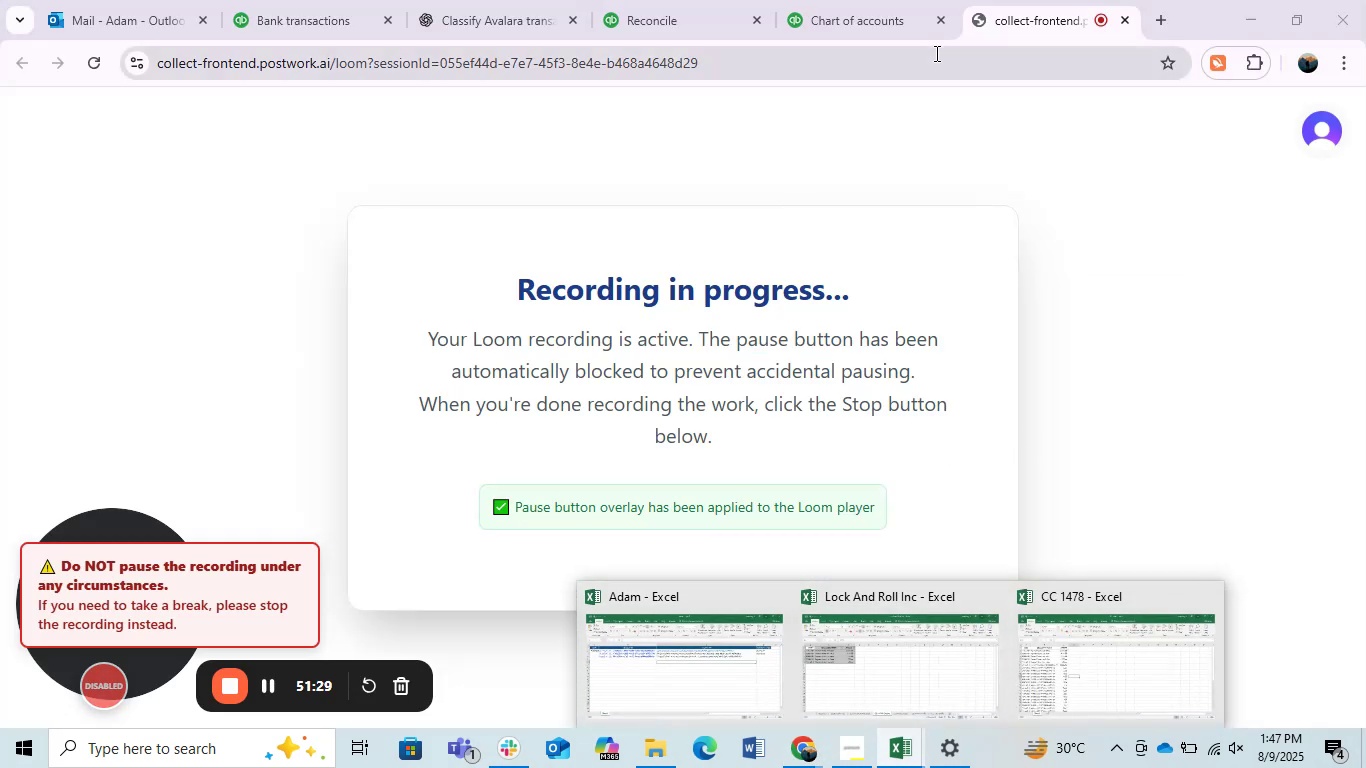 
wait(5.22)
 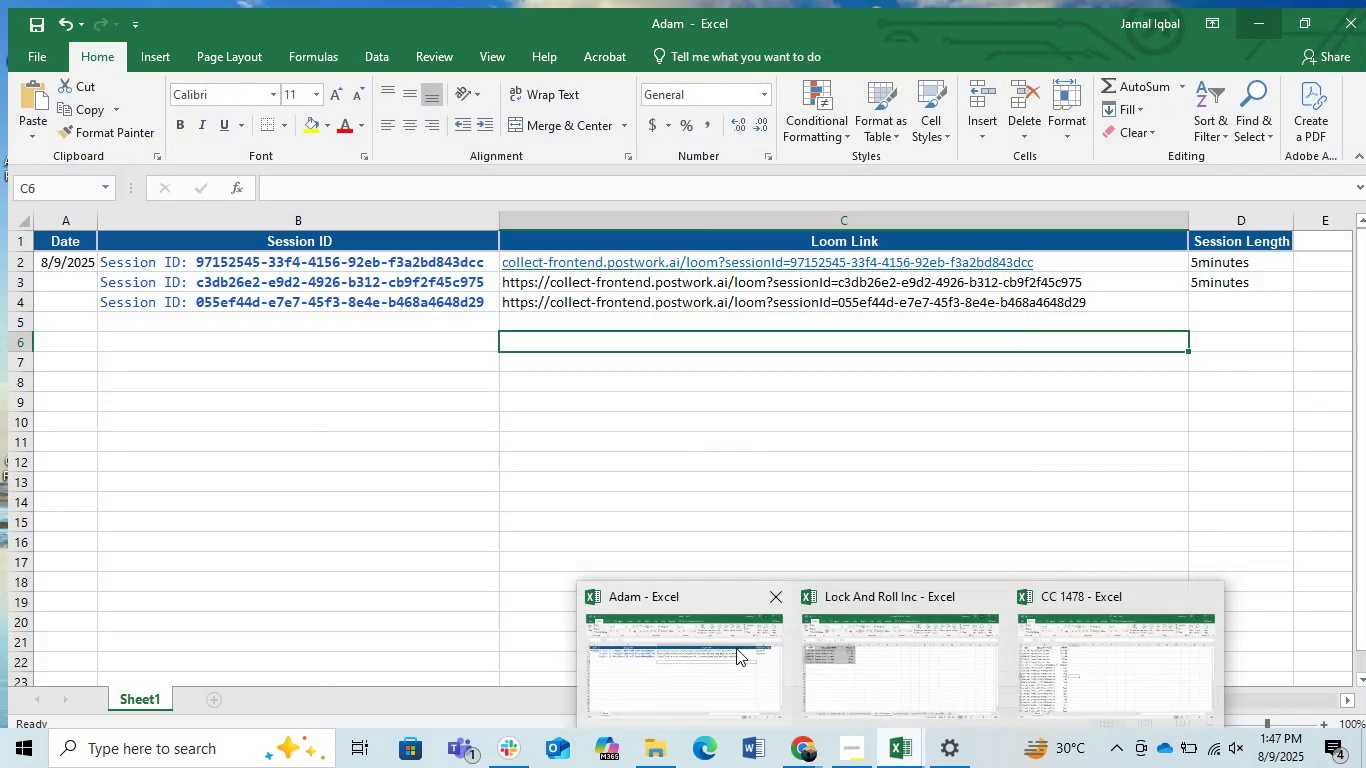 
left_click([347, 0])
 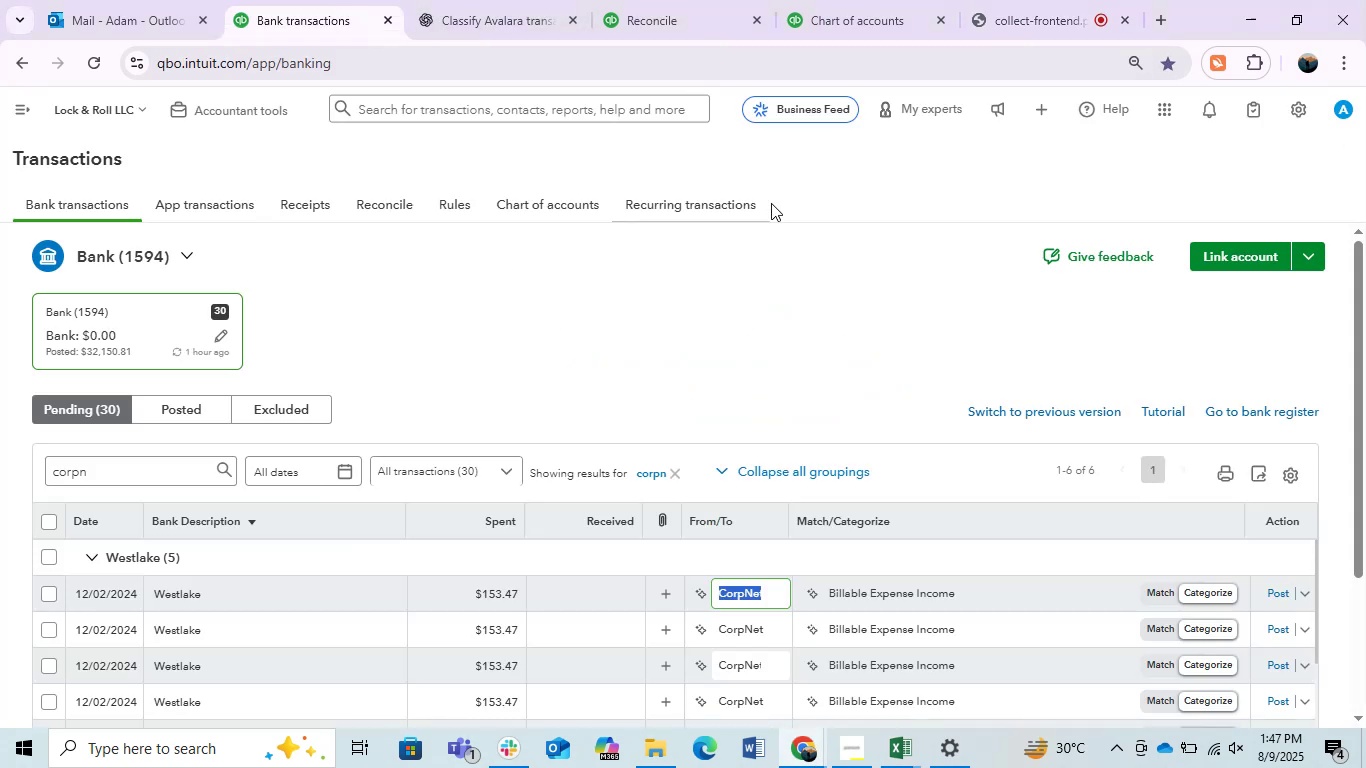 
left_click([772, 202])
 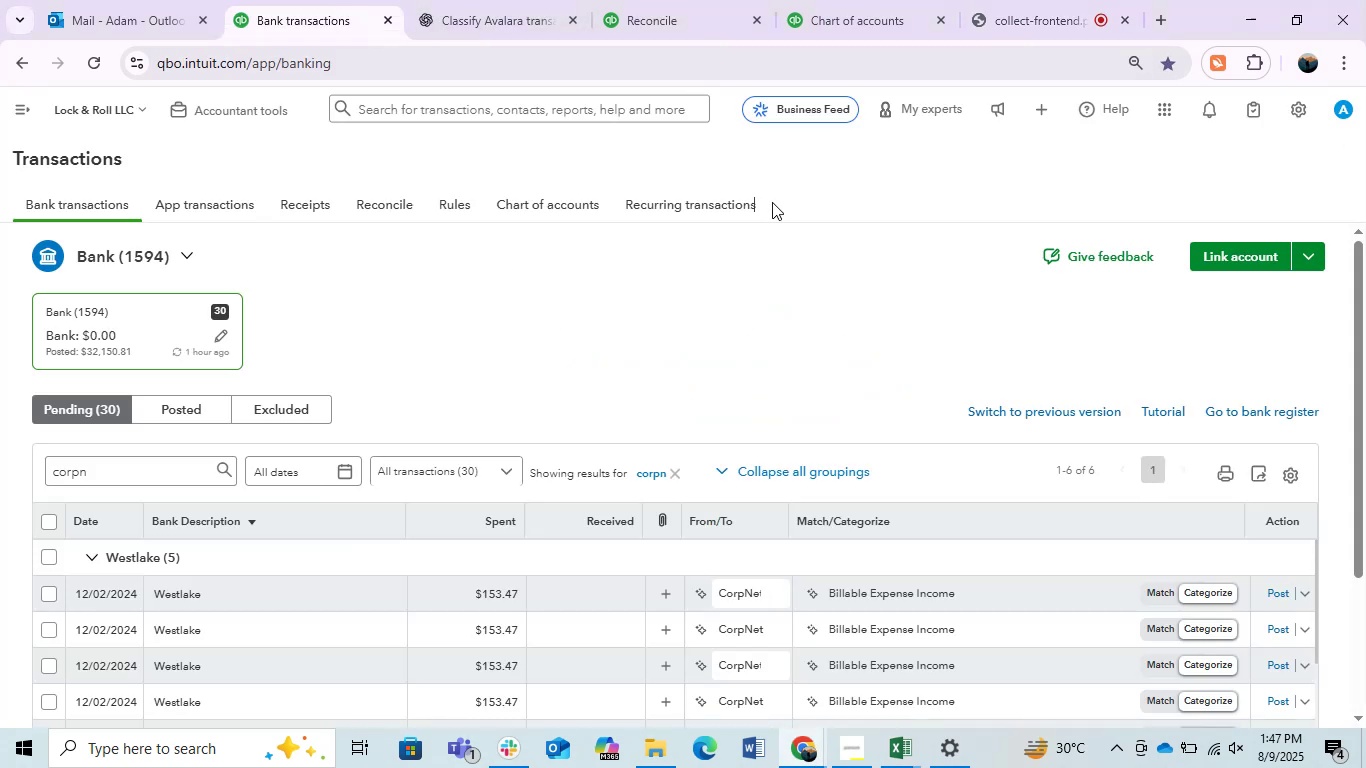 
left_click([934, 590])
 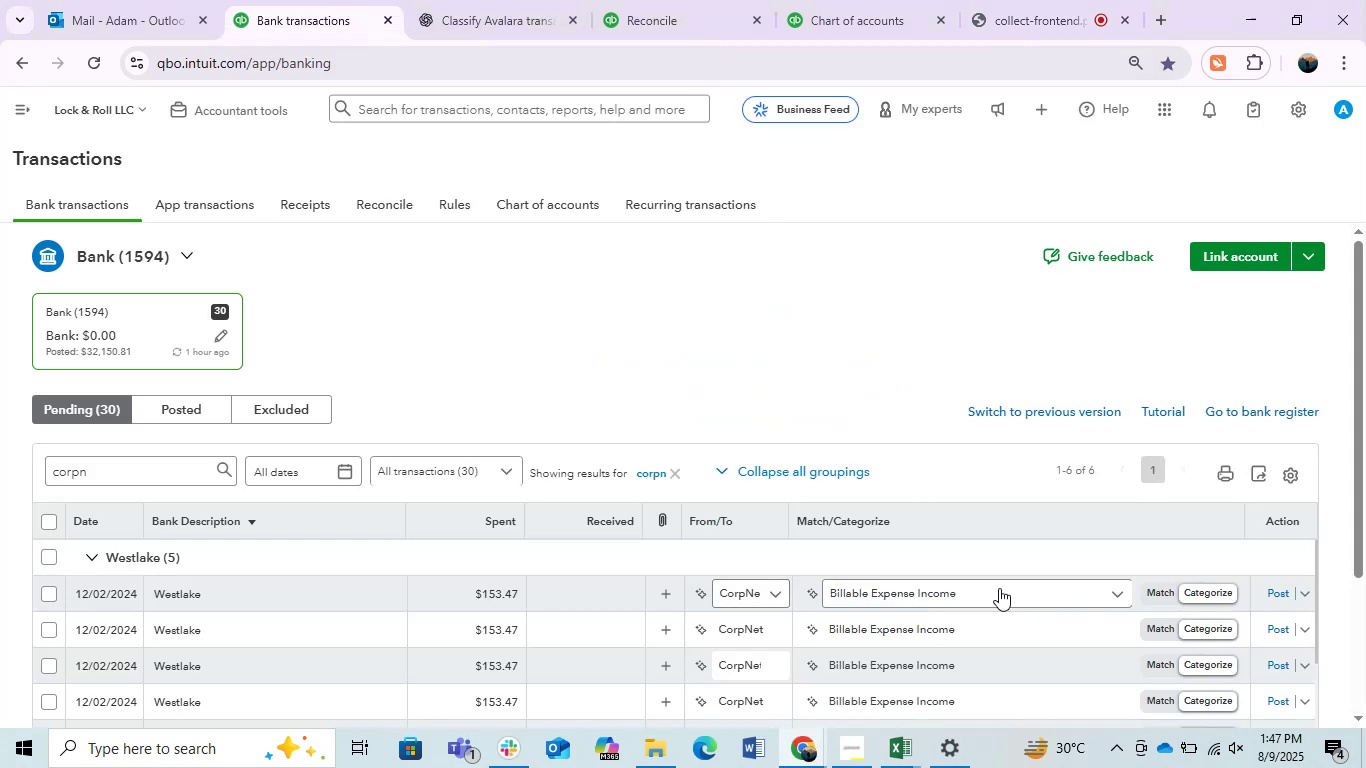 
left_click([1008, 588])
 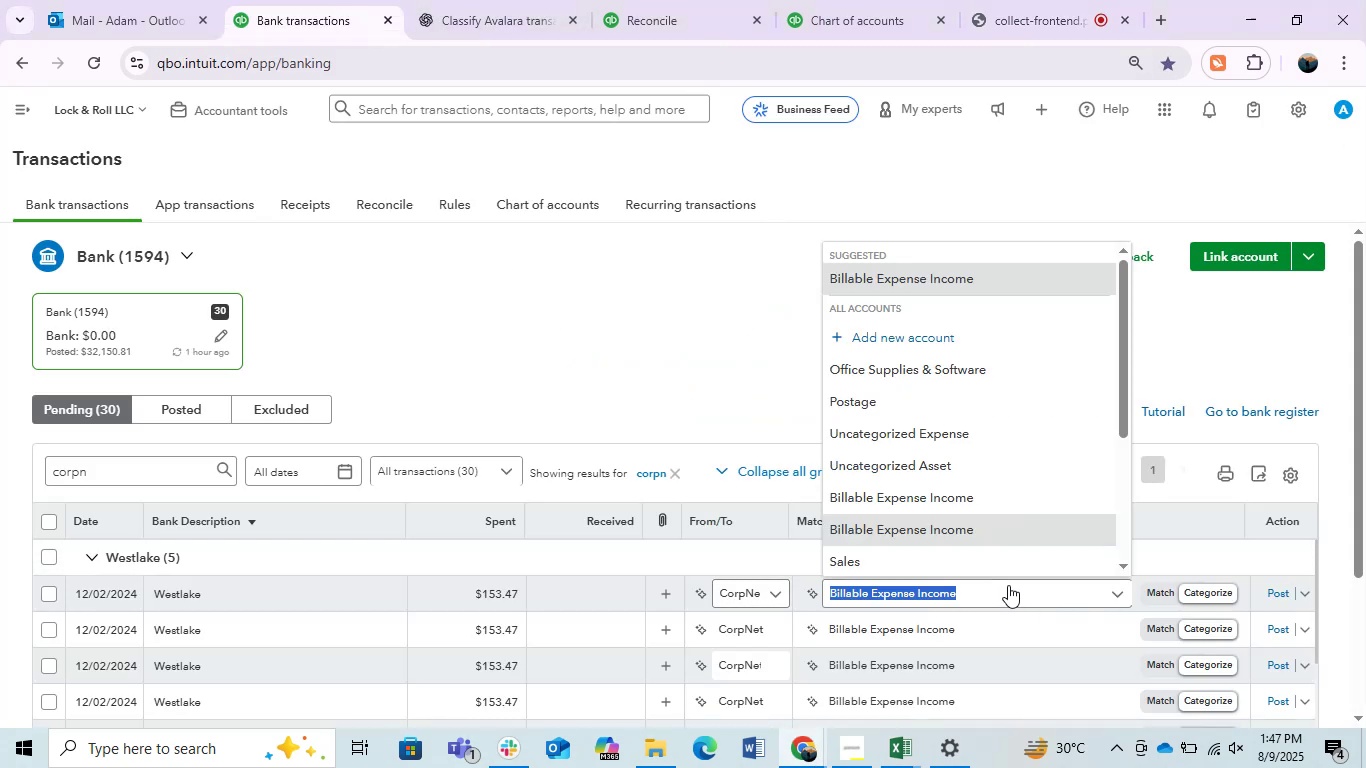 
type(Legal &professional )
 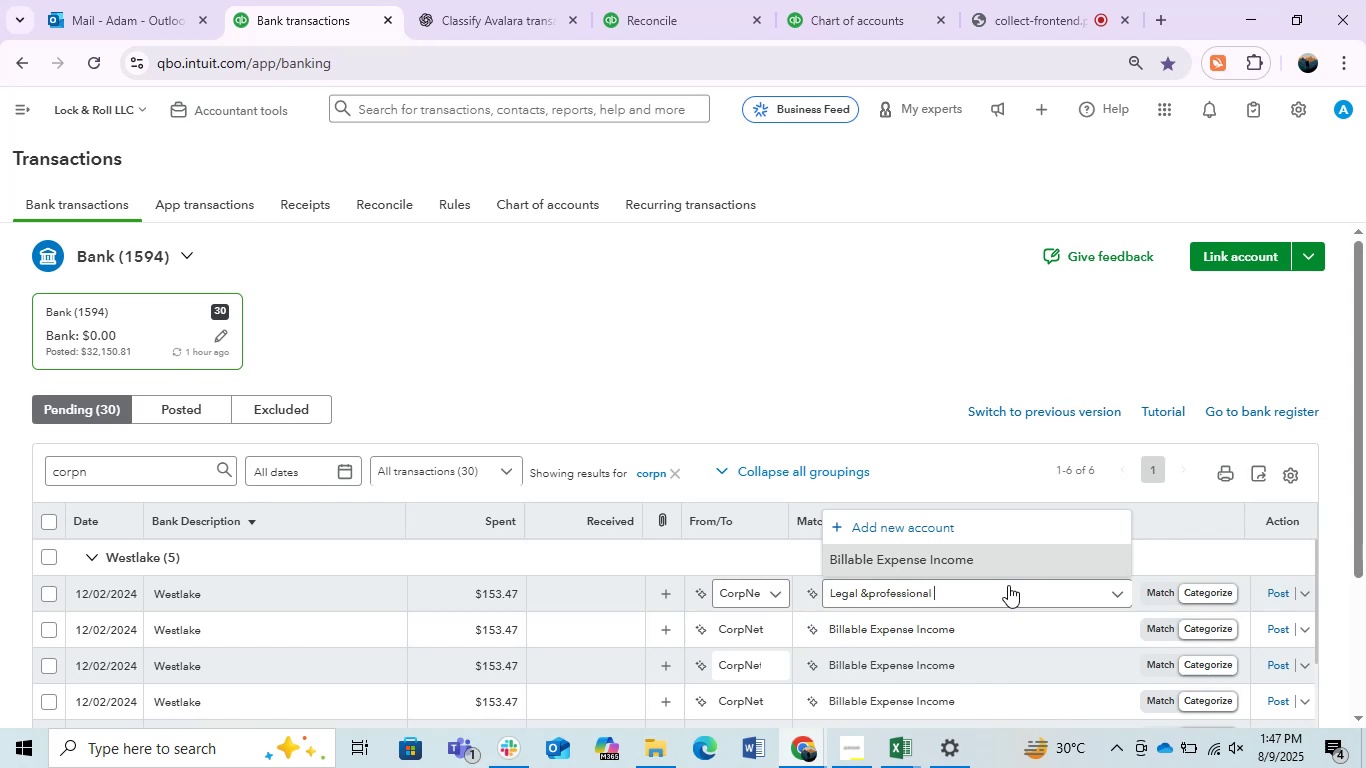 
hold_key(key=ArrowLeft, duration=0.75)
 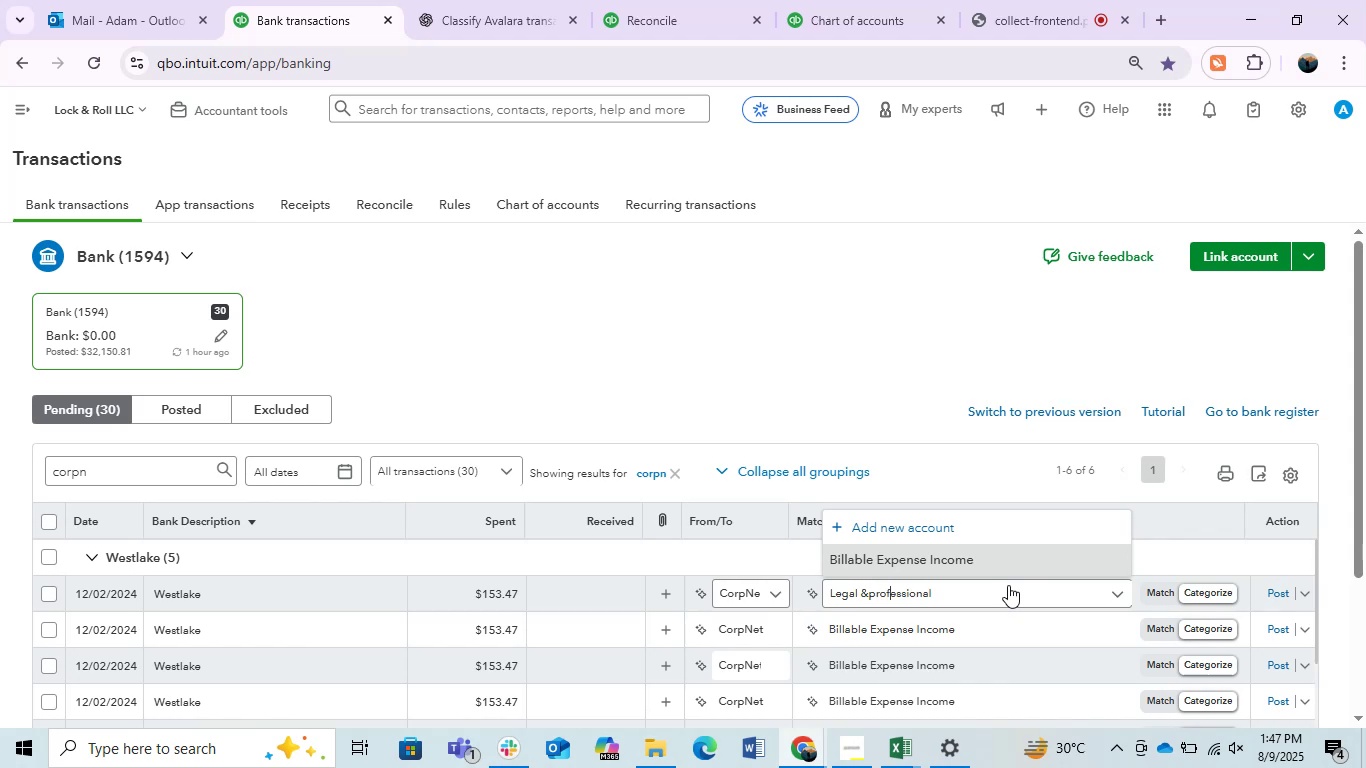 
key(ArrowLeft)
 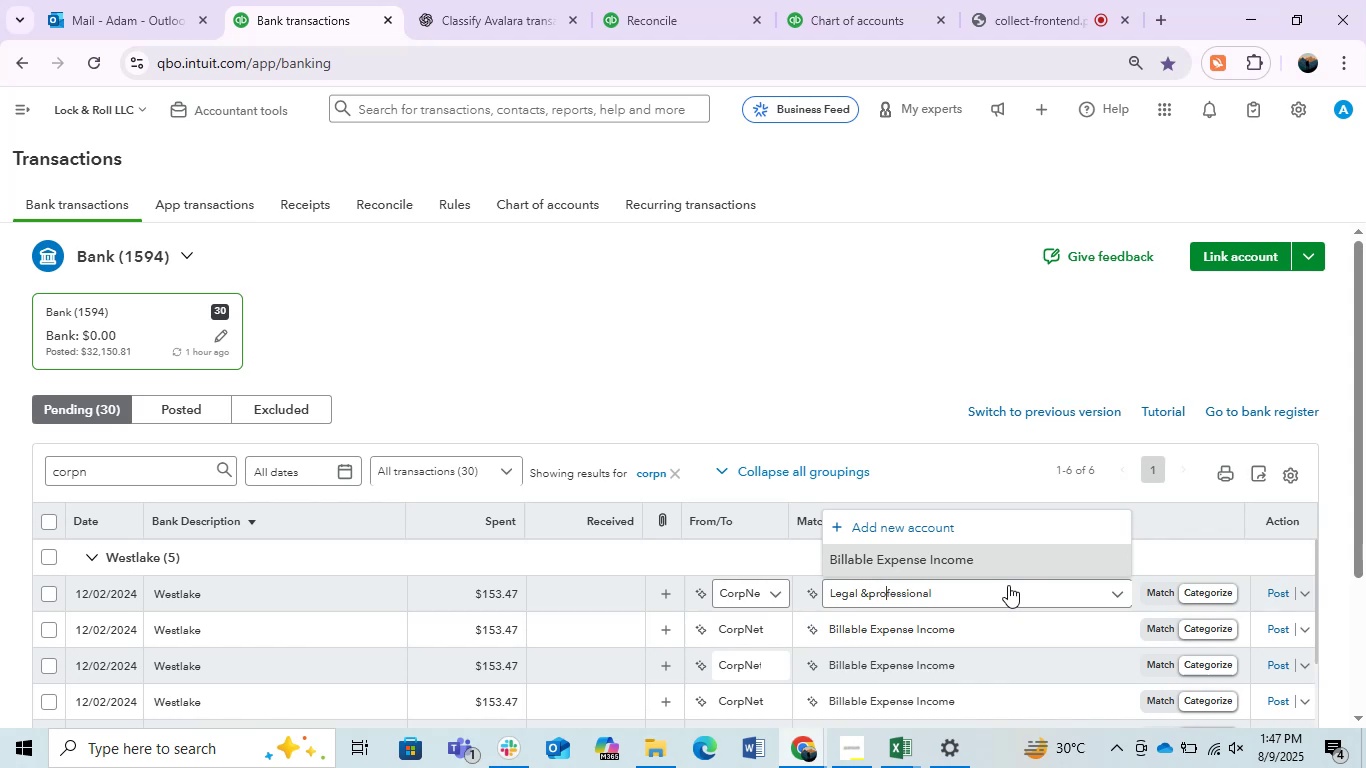 
key(ArrowLeft)
 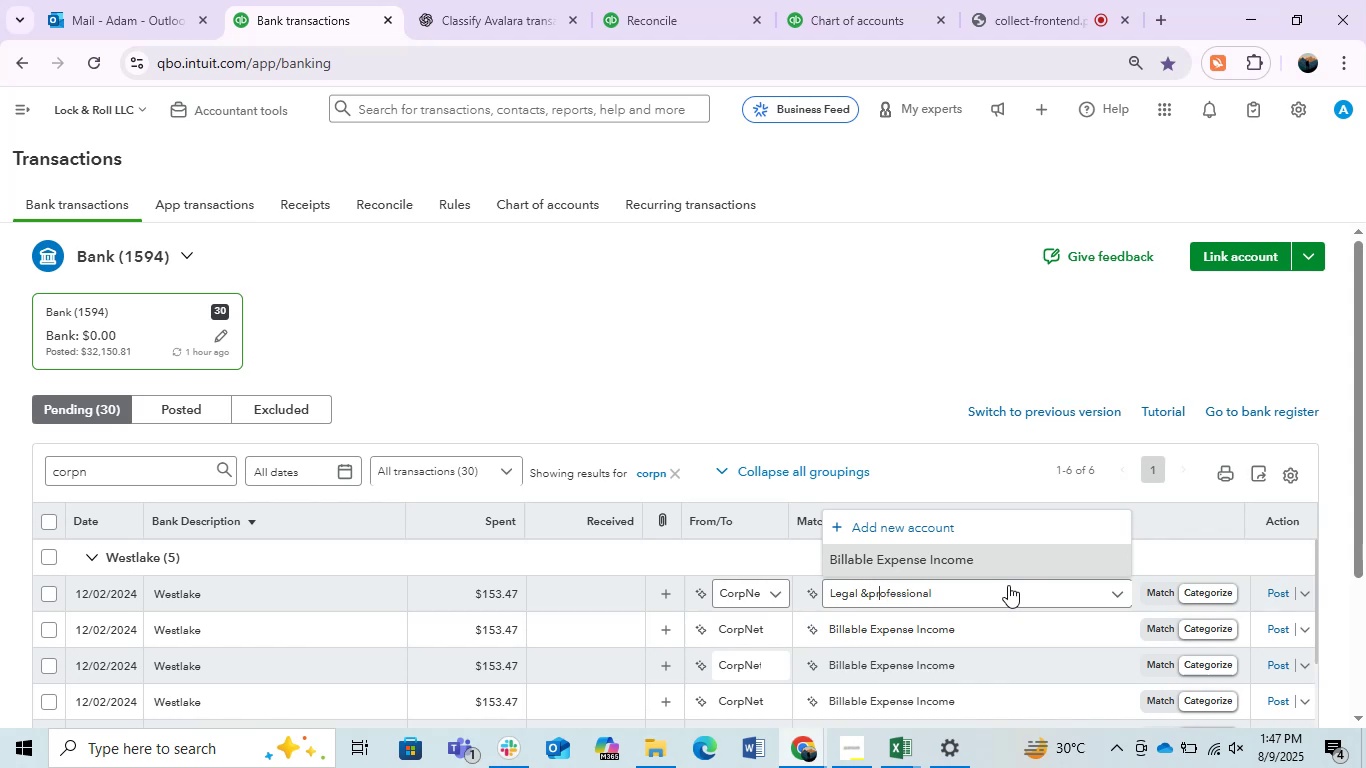 
key(ArrowLeft)
 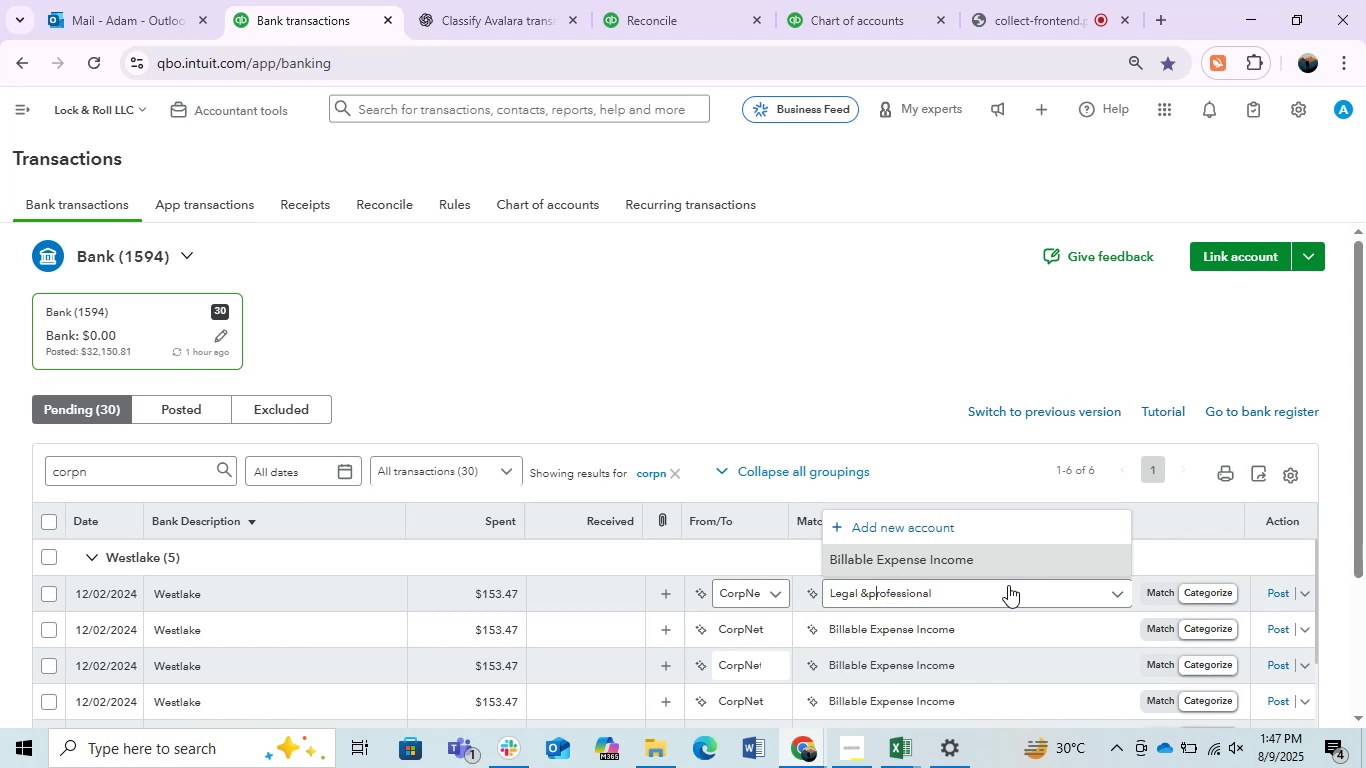 
key(Backspace)
 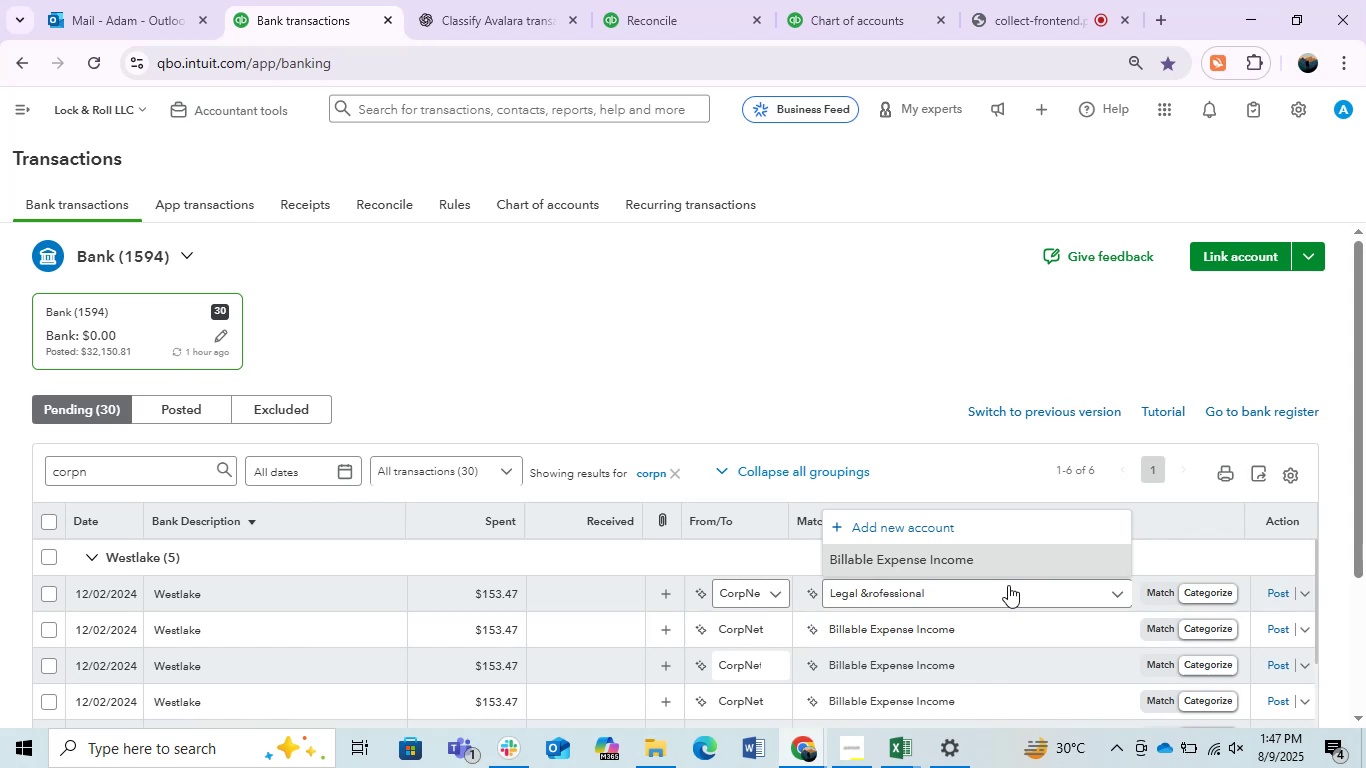 
hold_key(key=CapsLock, duration=0.32)
 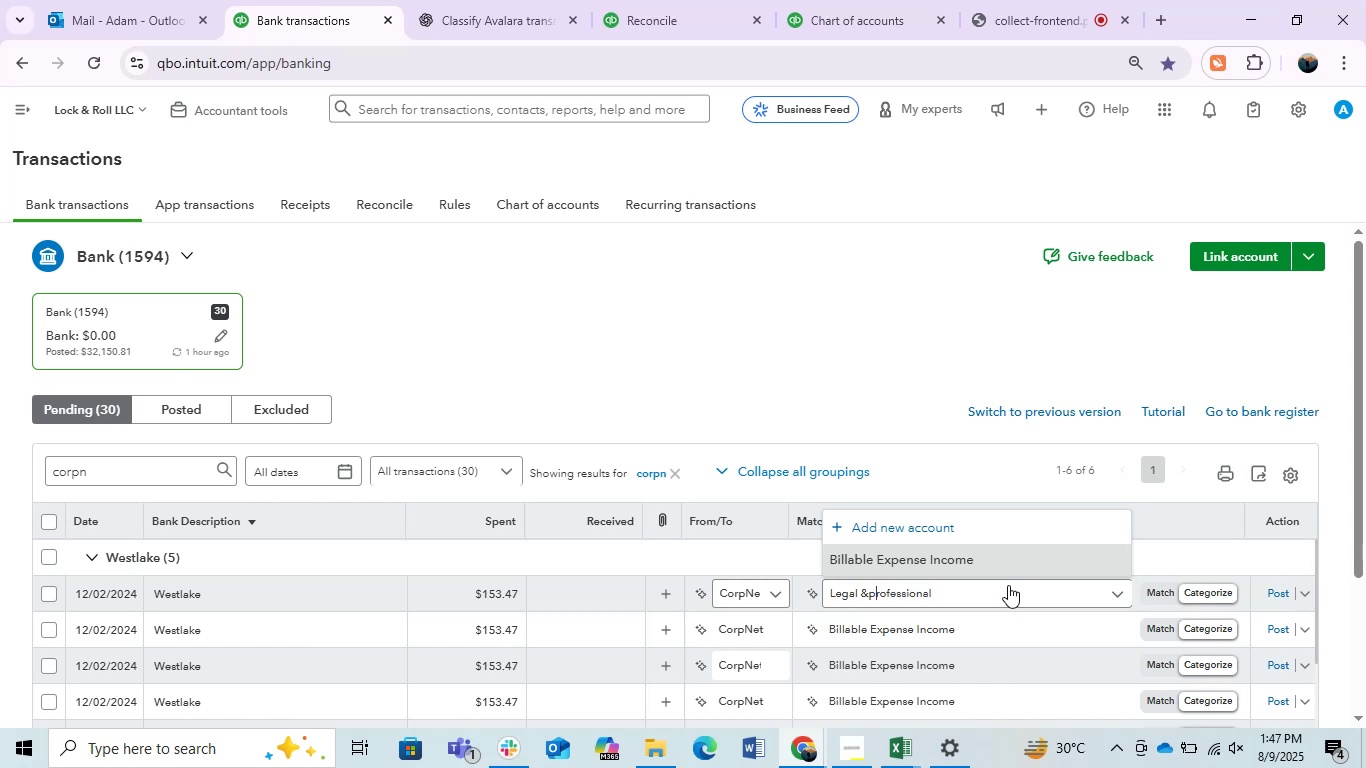 
key(Shift+P)
 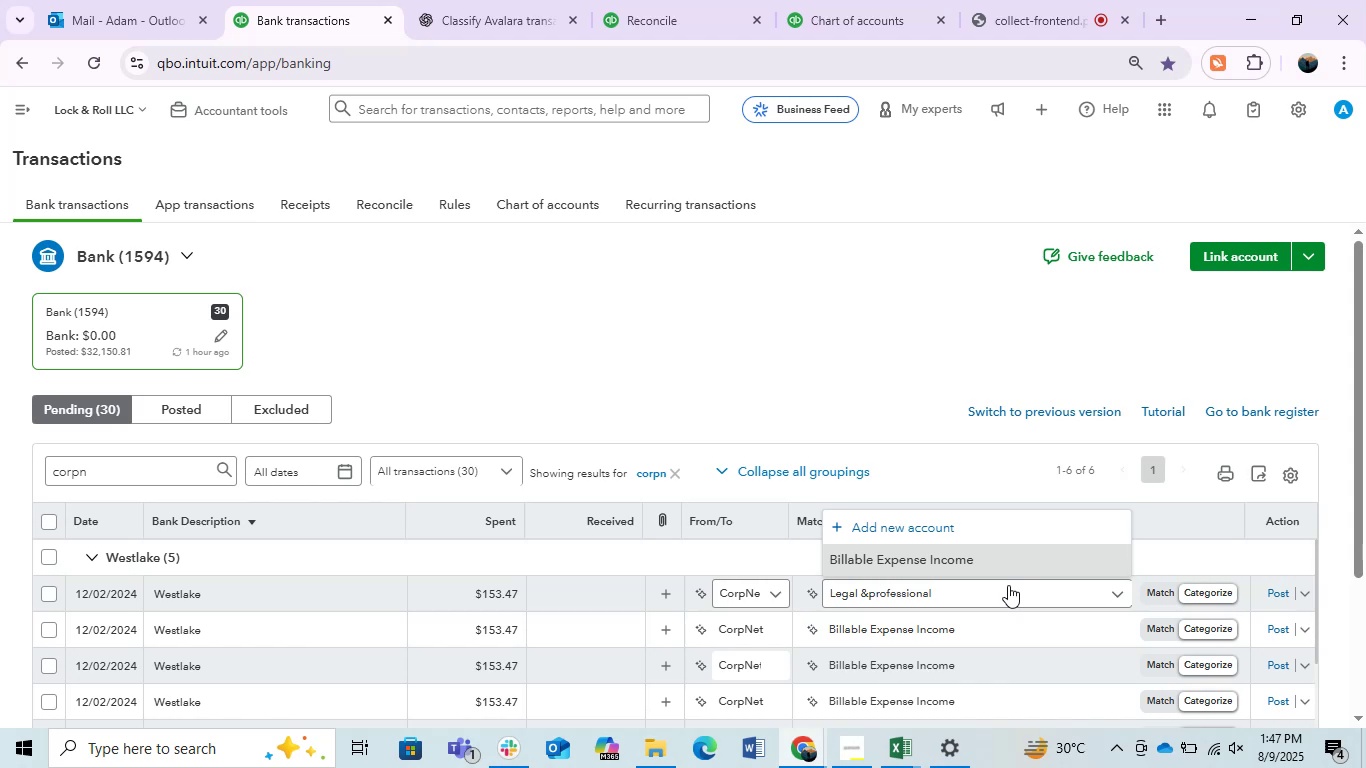 
key(Insert)
 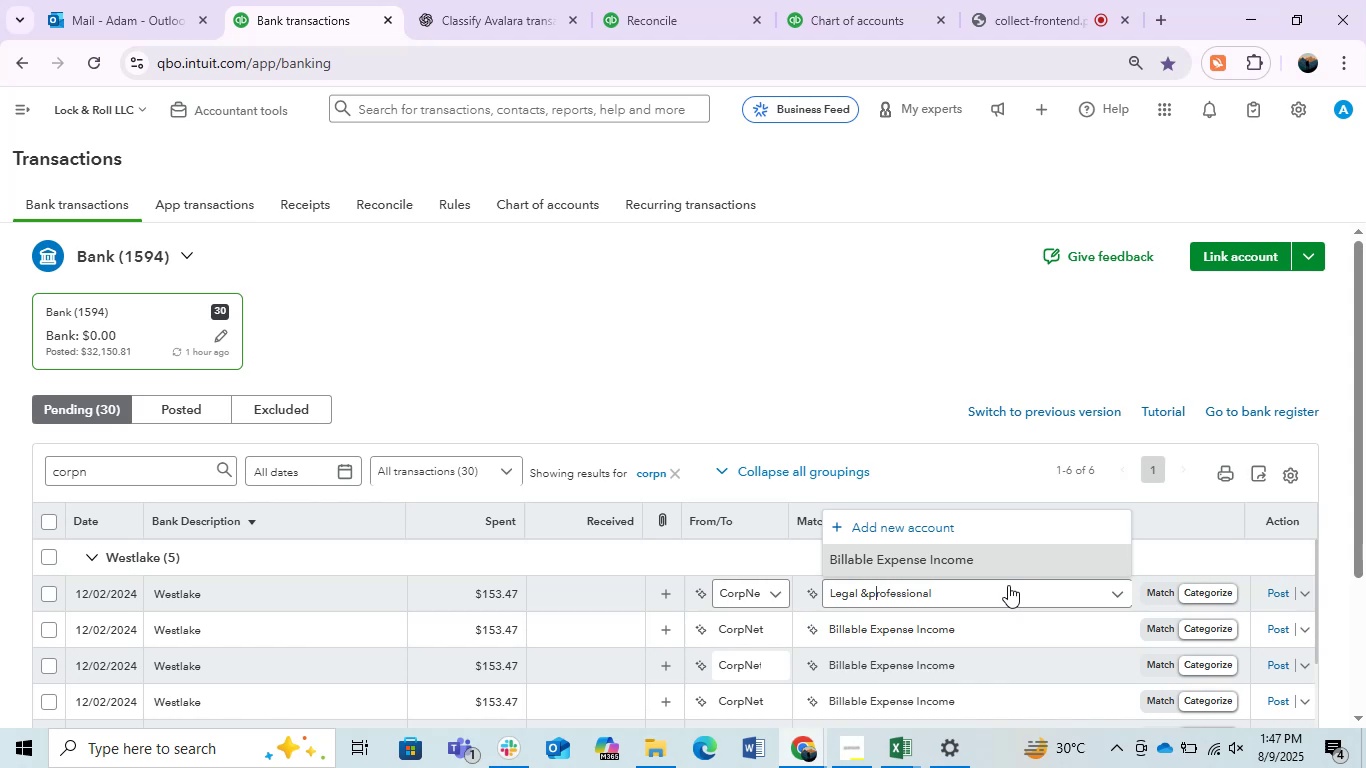 
key(Backspace)
 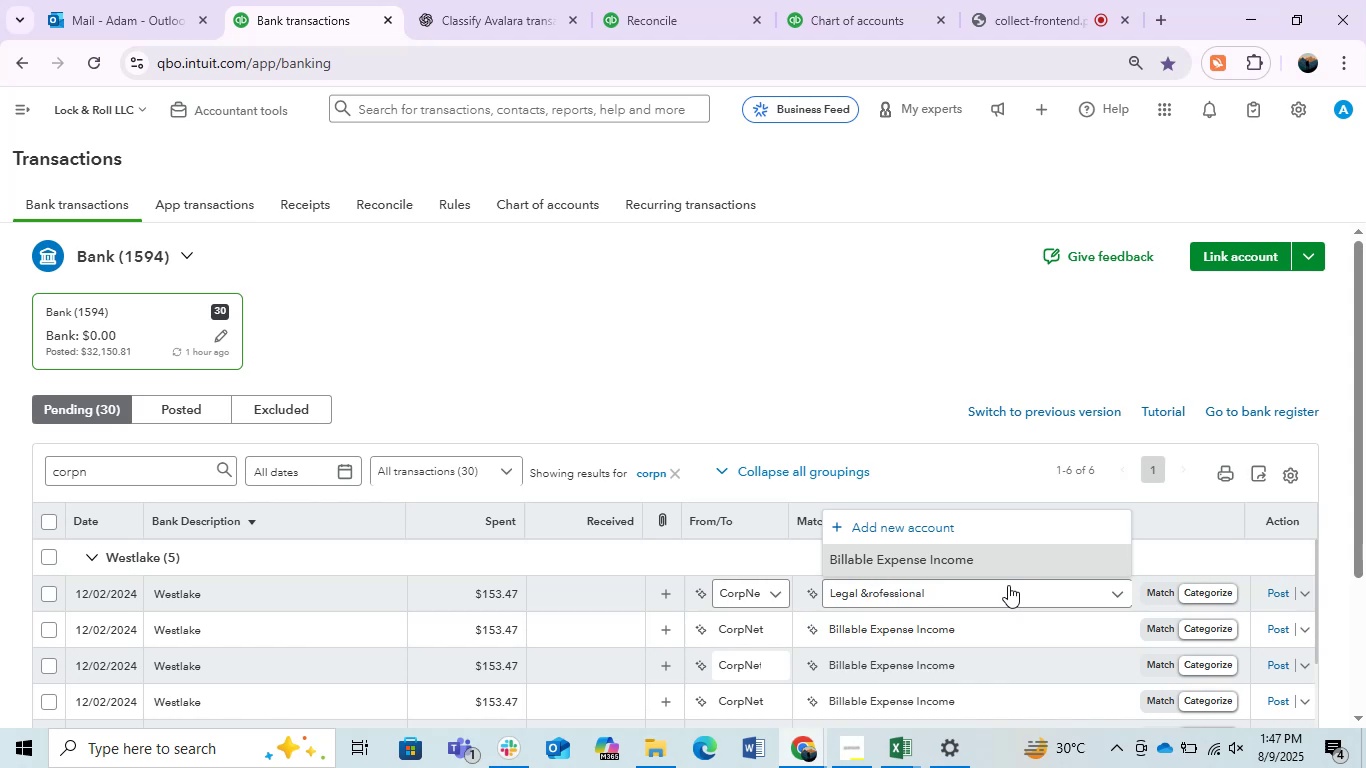 
key(Tab)
 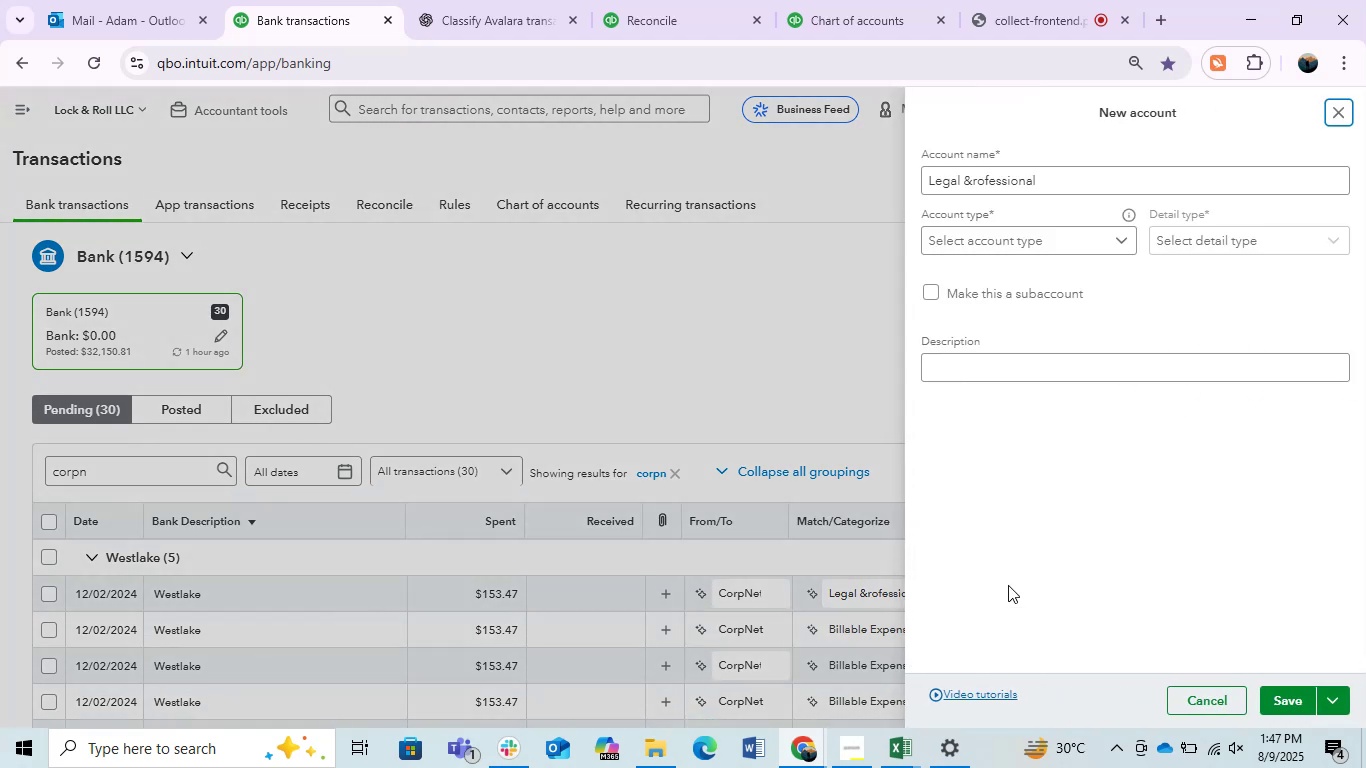 
left_click([1037, 177])
 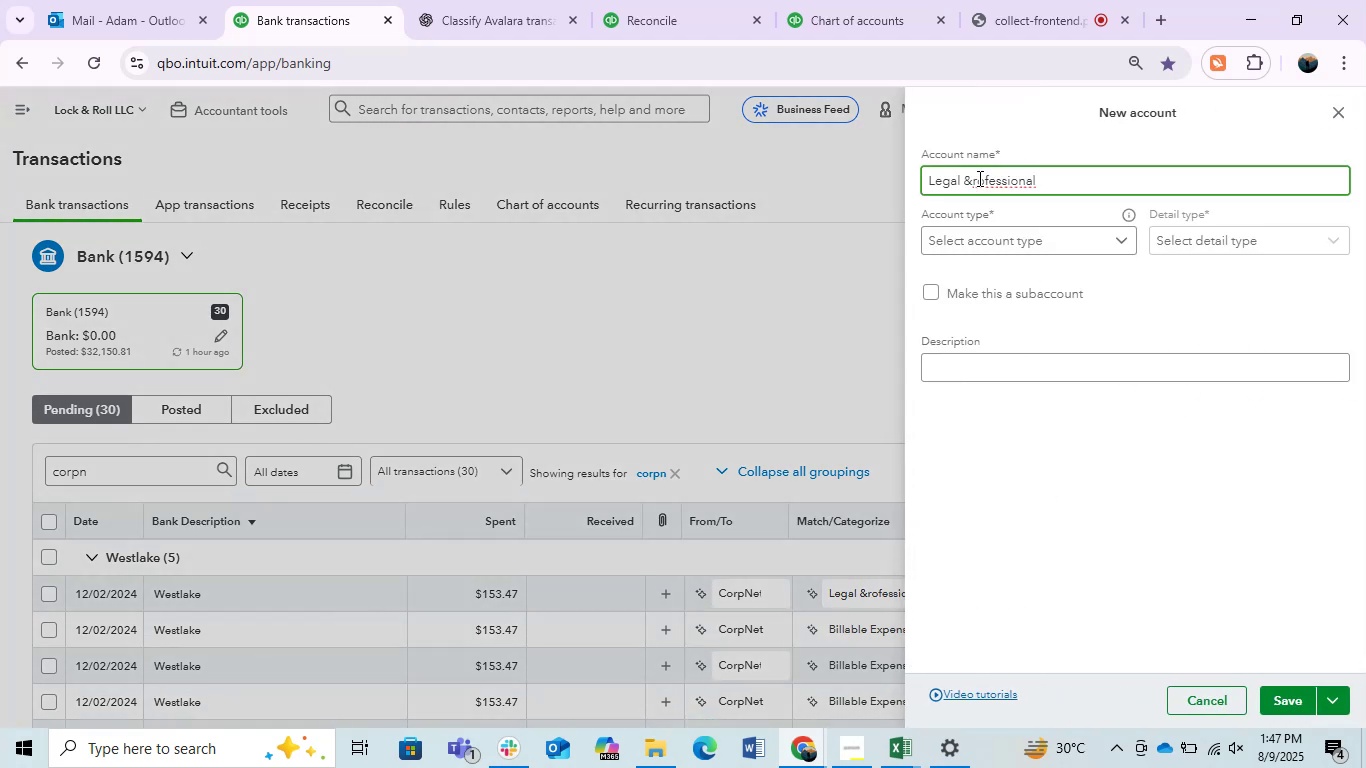 
left_click([979, 179])
 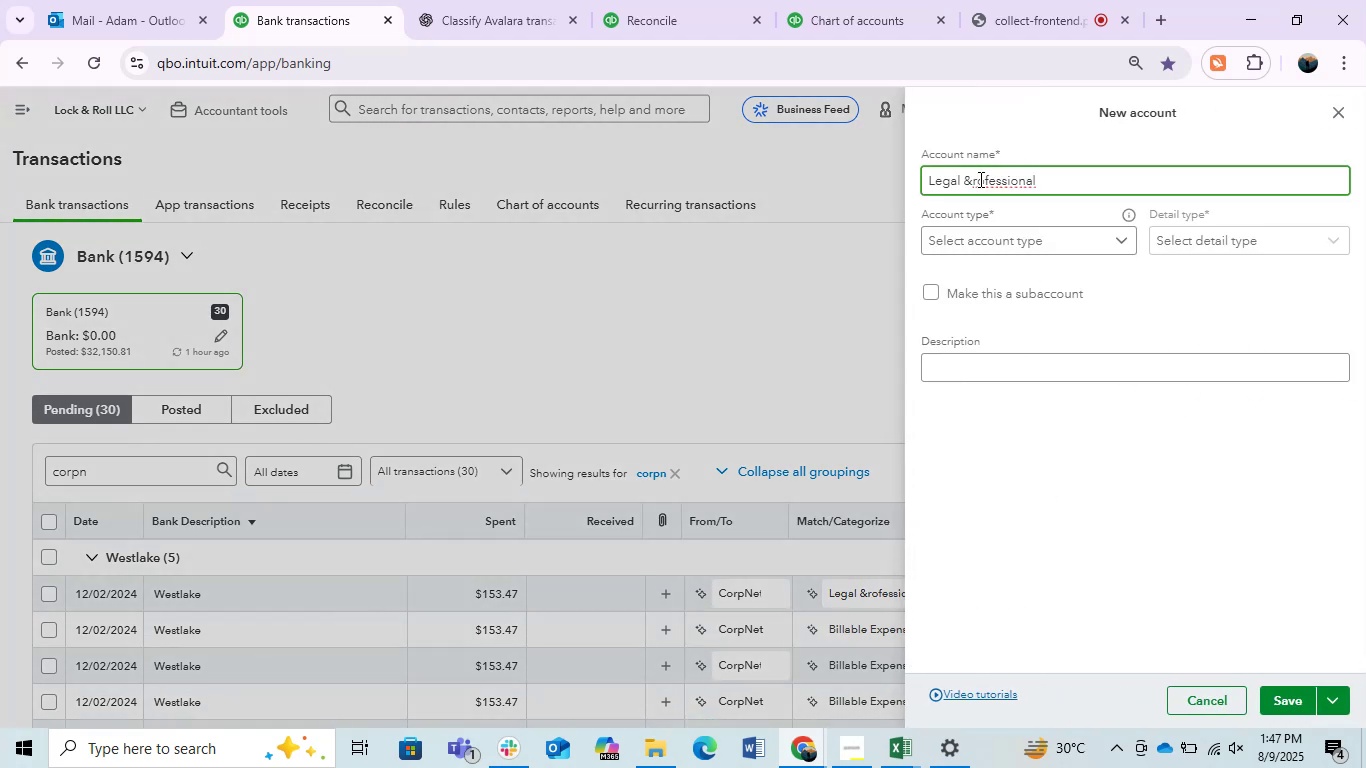 
key(Backspace)
 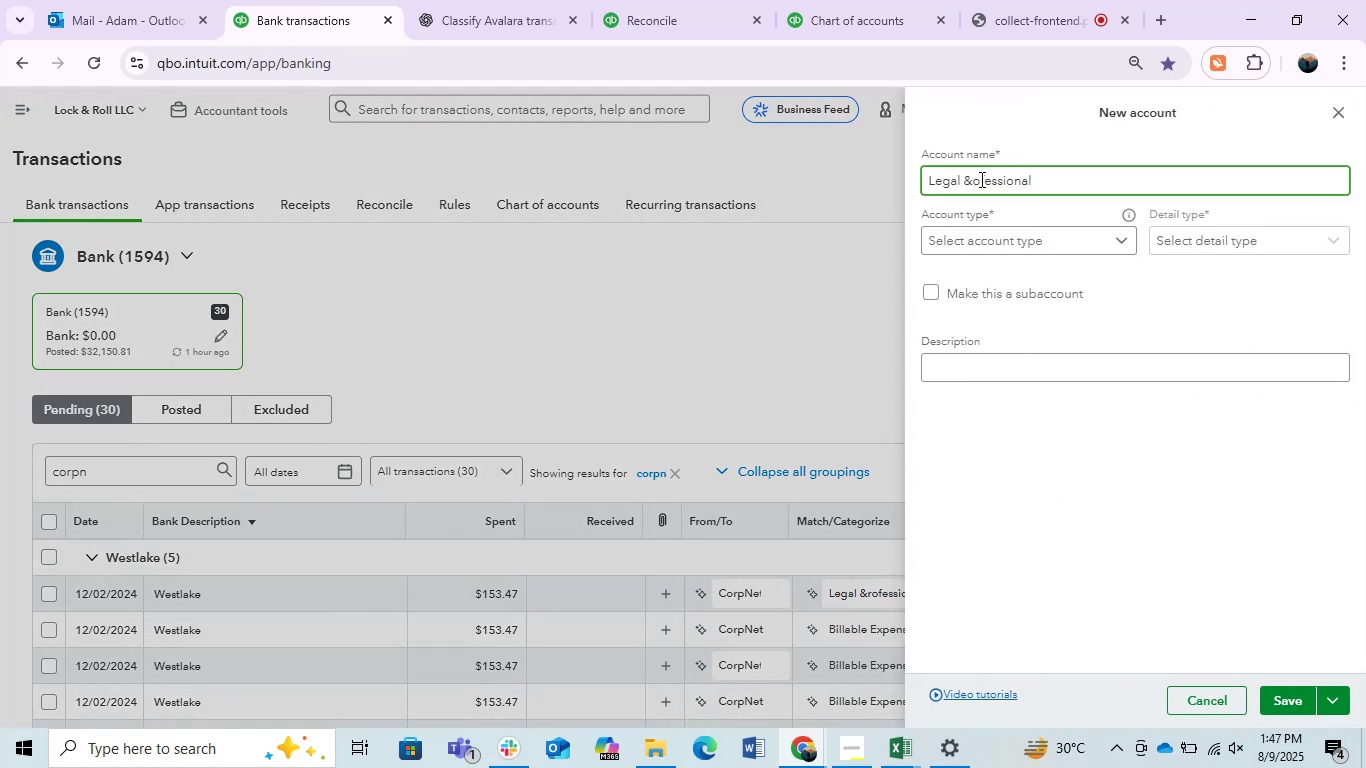 
key(P)
 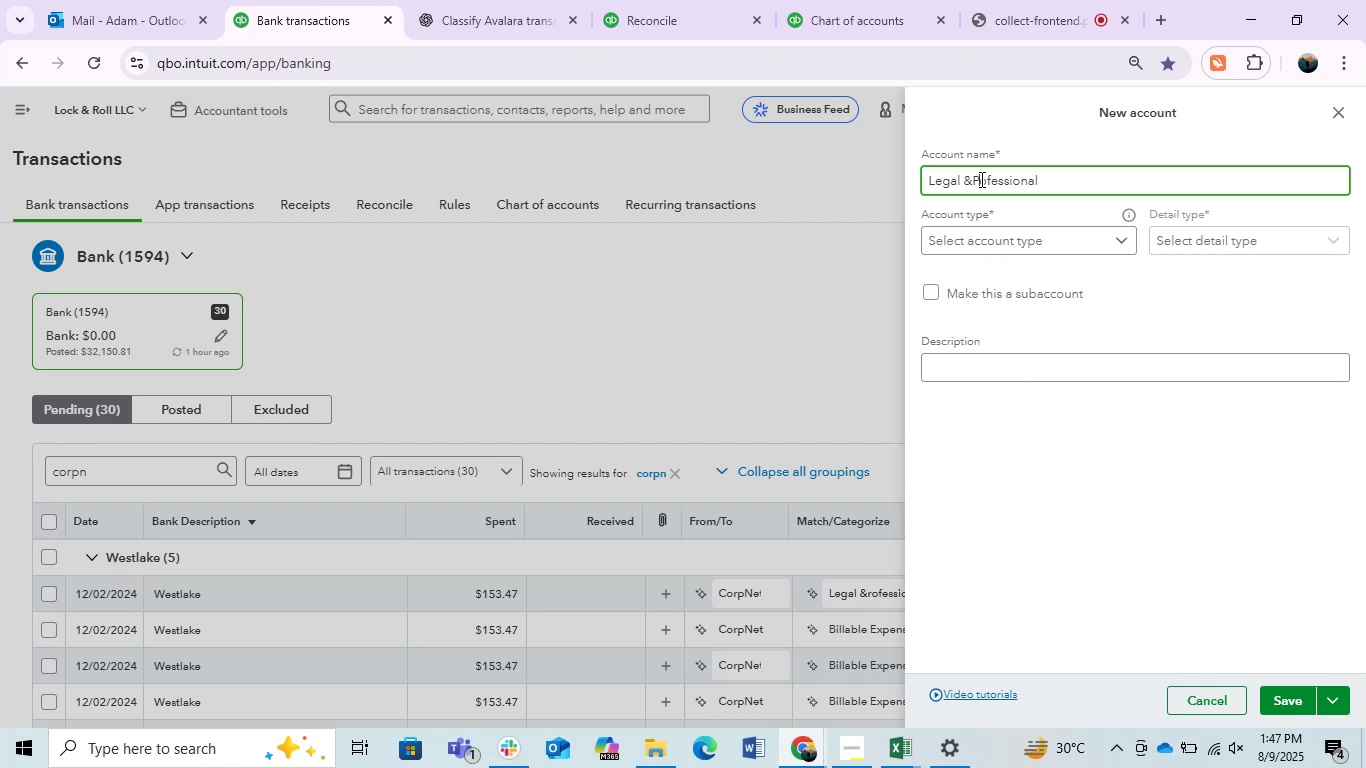 
key(Space)
 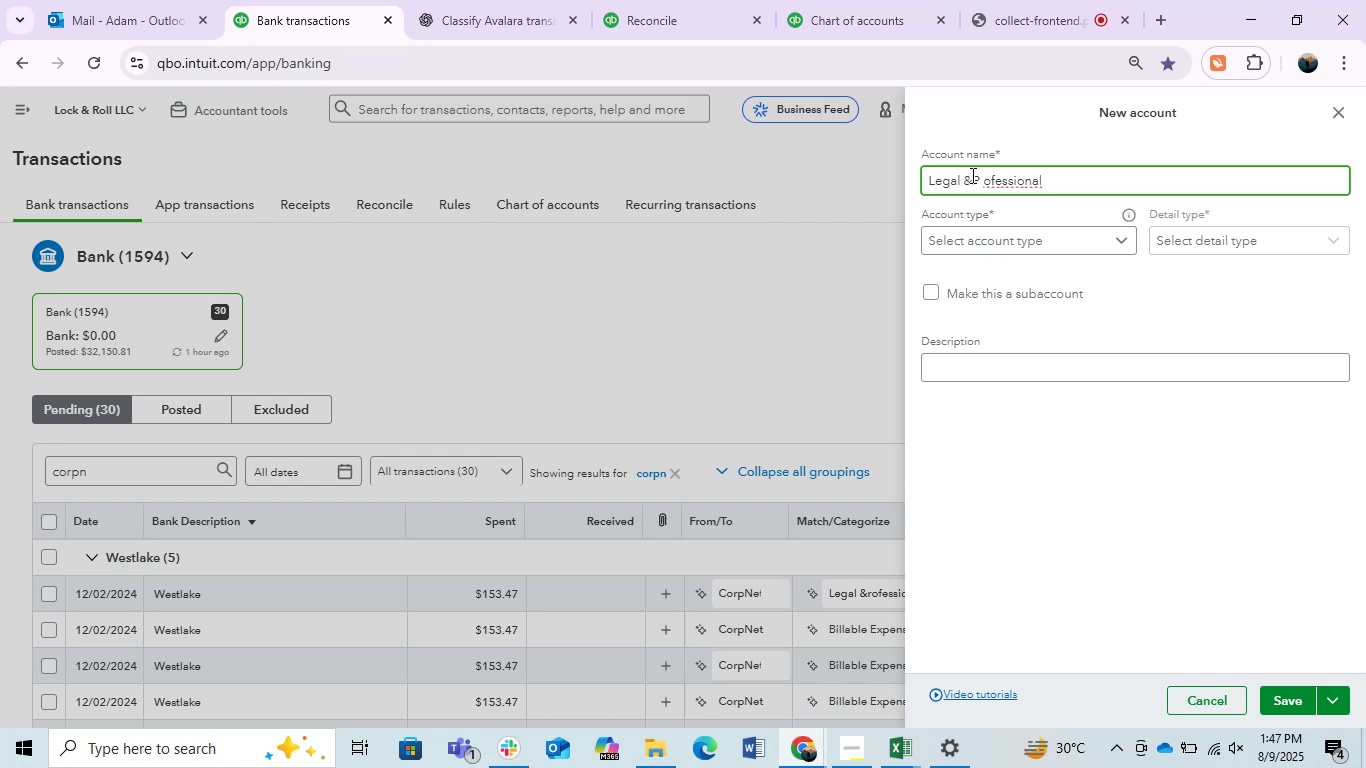 
left_click([971, 175])
 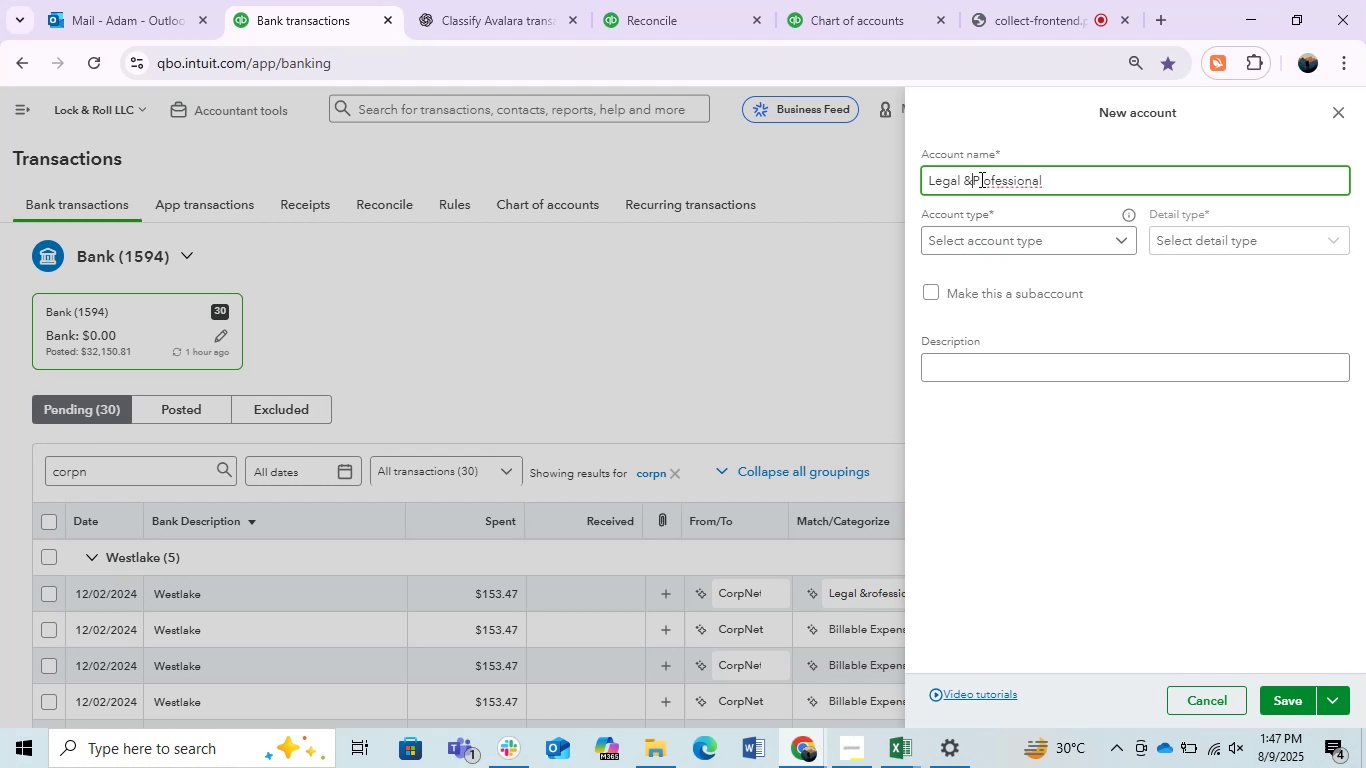 
key(Space)
 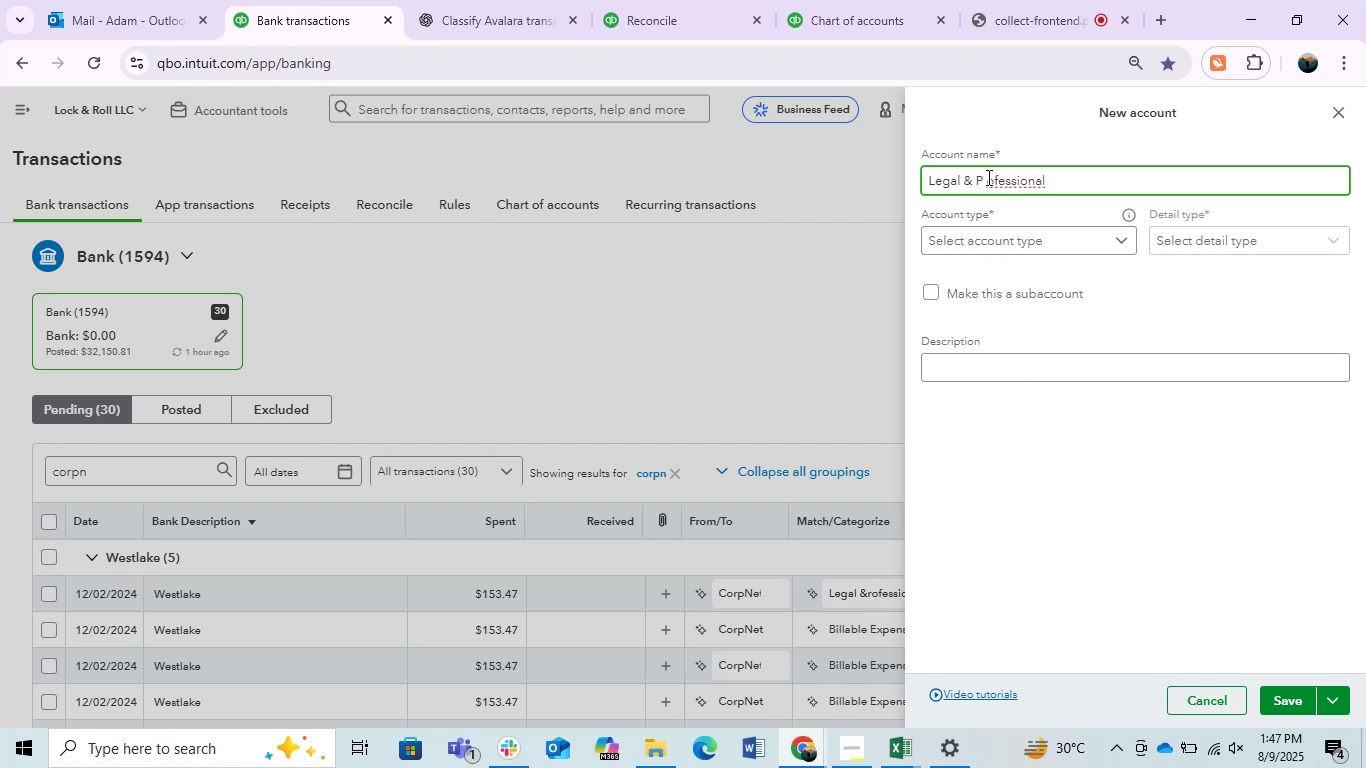 
left_click([987, 177])
 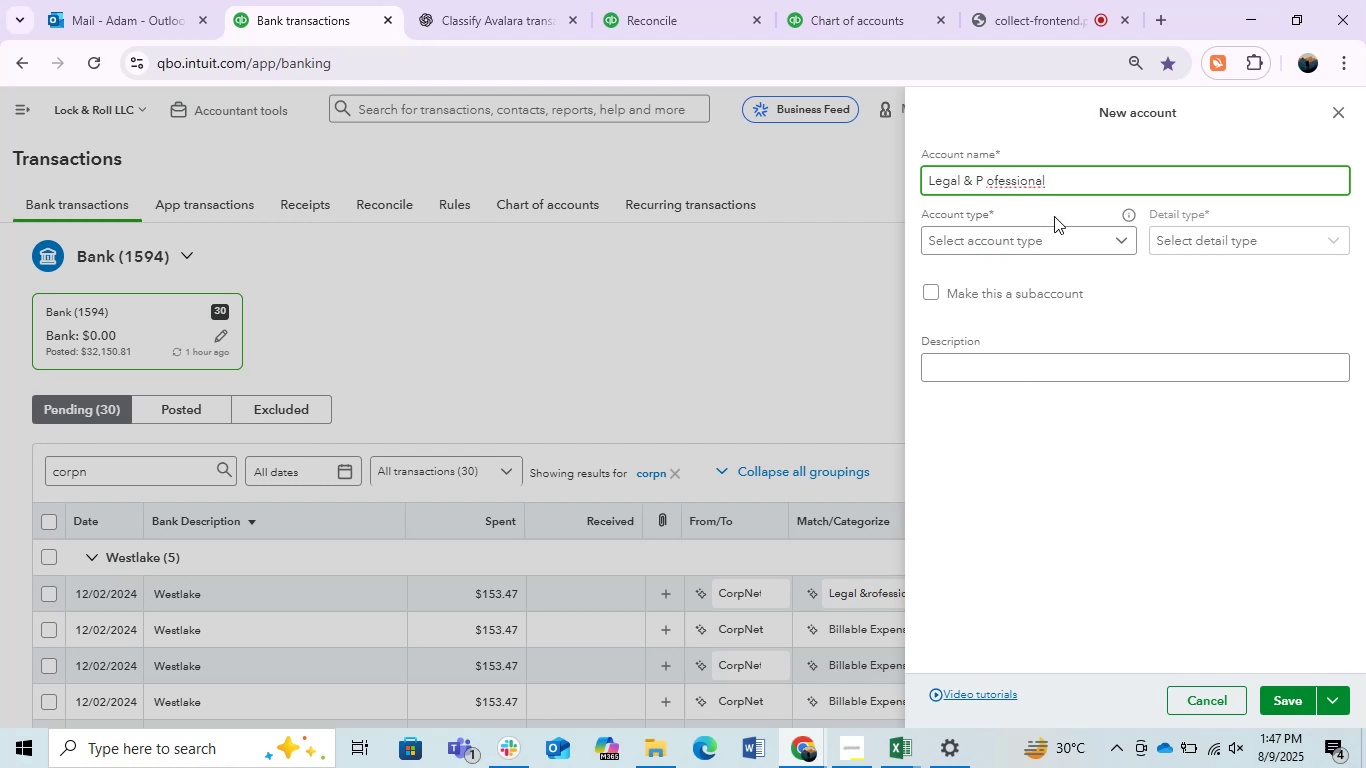 
key(Backspace)
 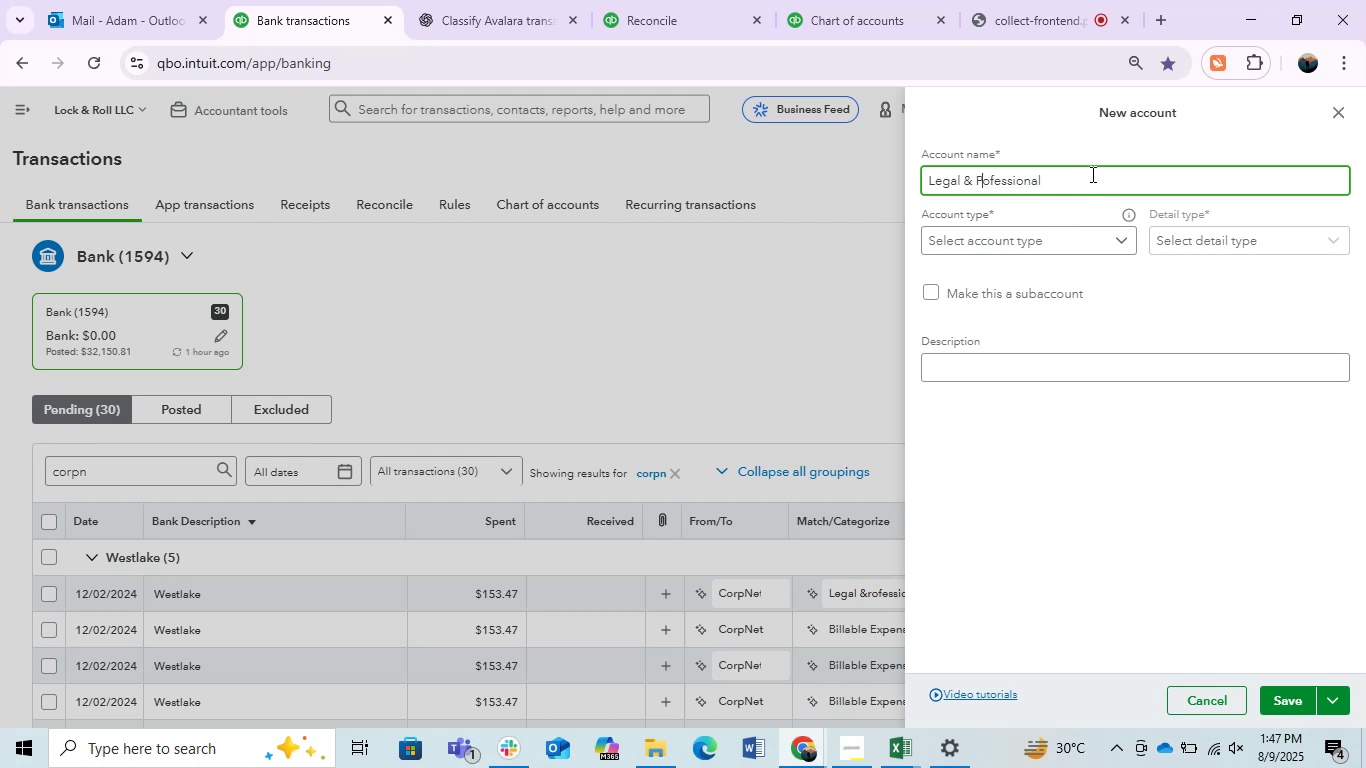 
left_click([1091, 174])
 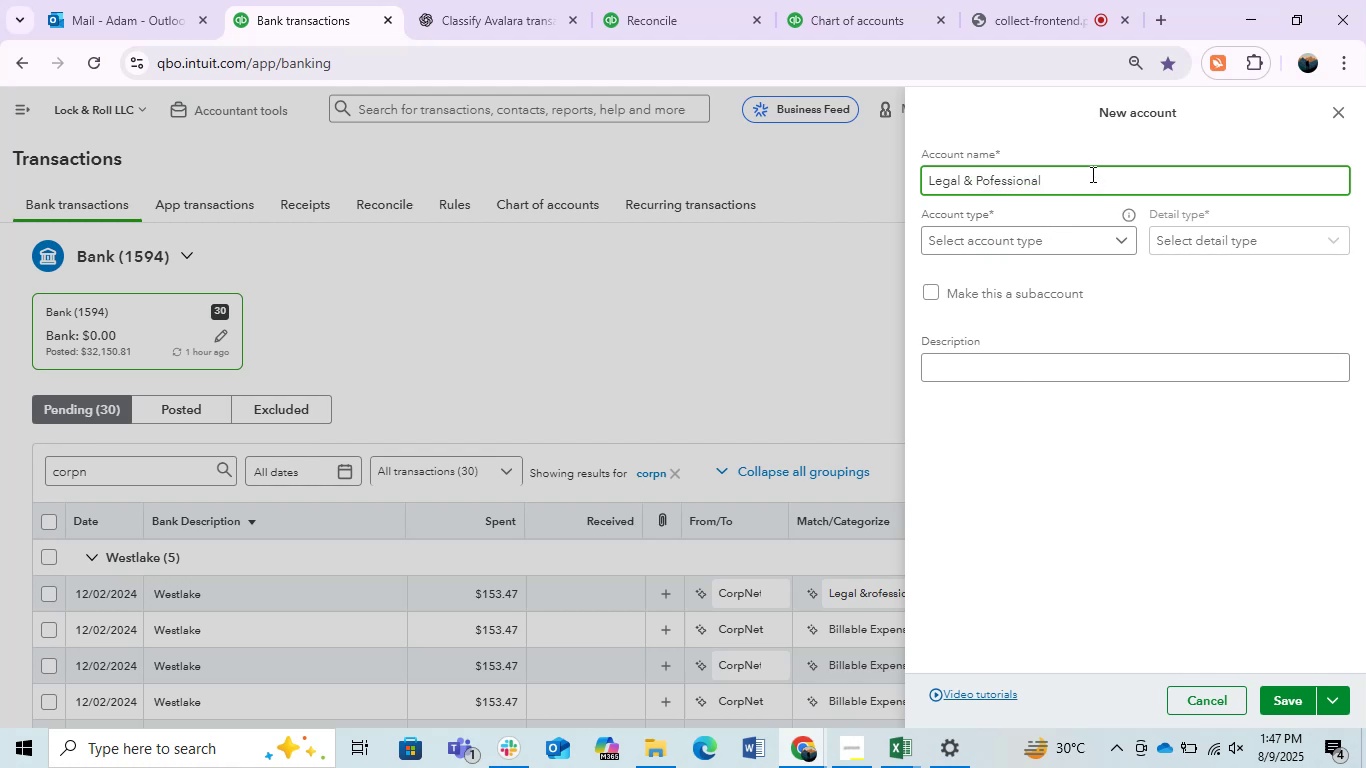 
type(Sr)
key(Backspace)
type(ervices)
 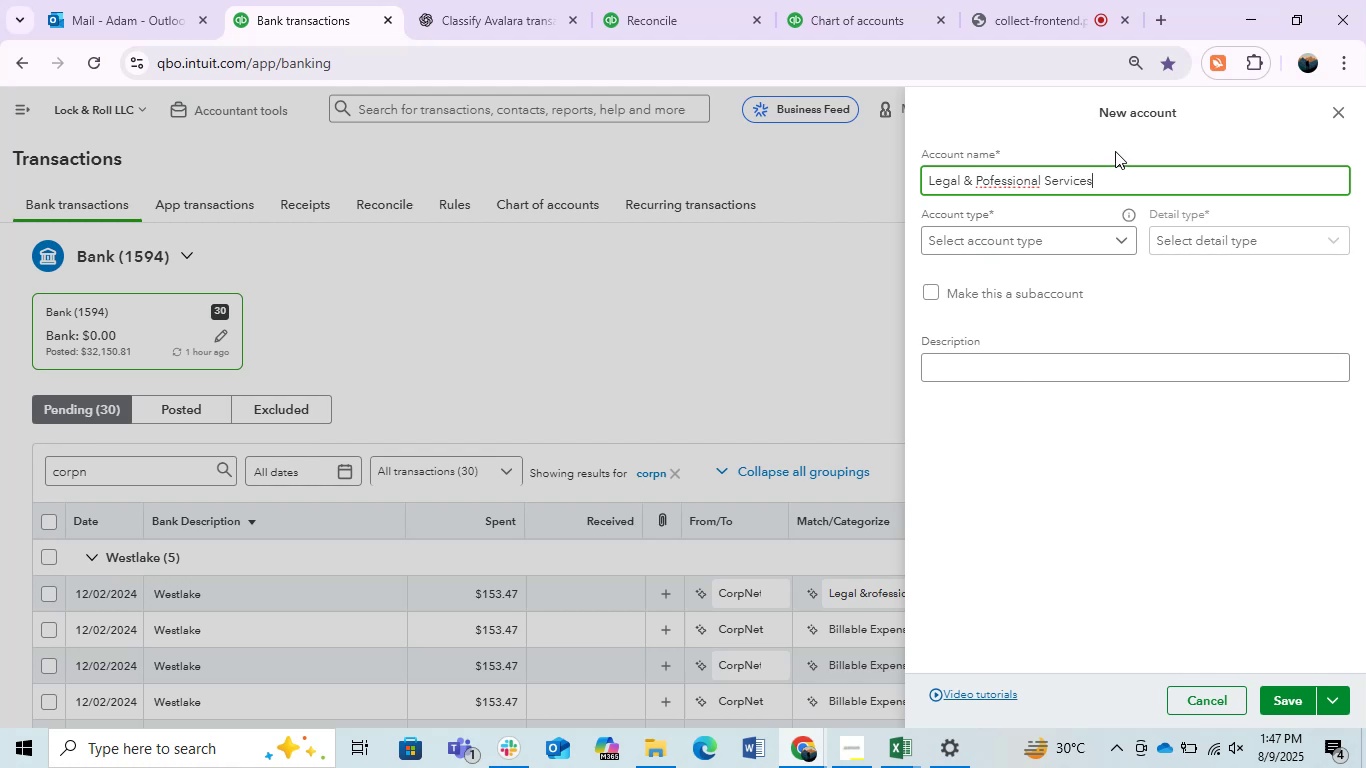 
key(Backspace)
 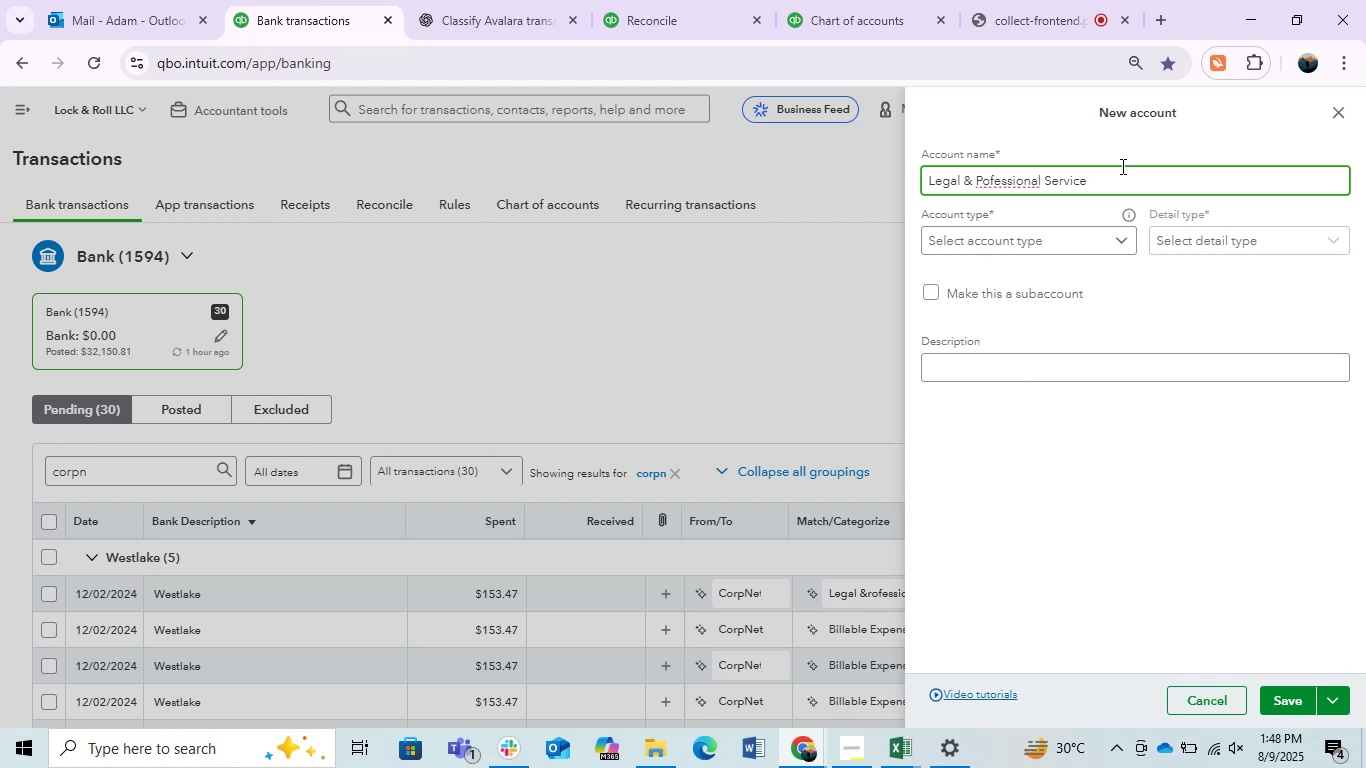 
wait(39.0)
 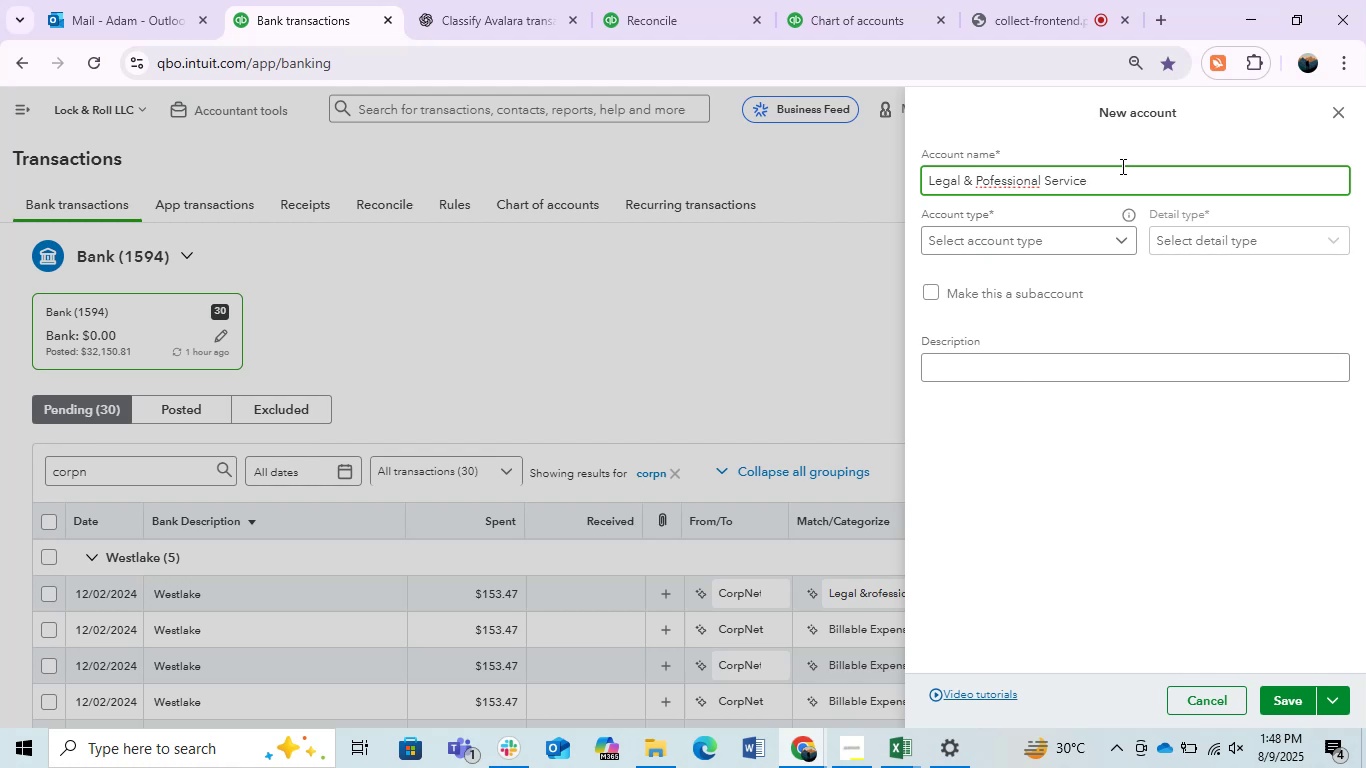 
left_click([978, 188])
 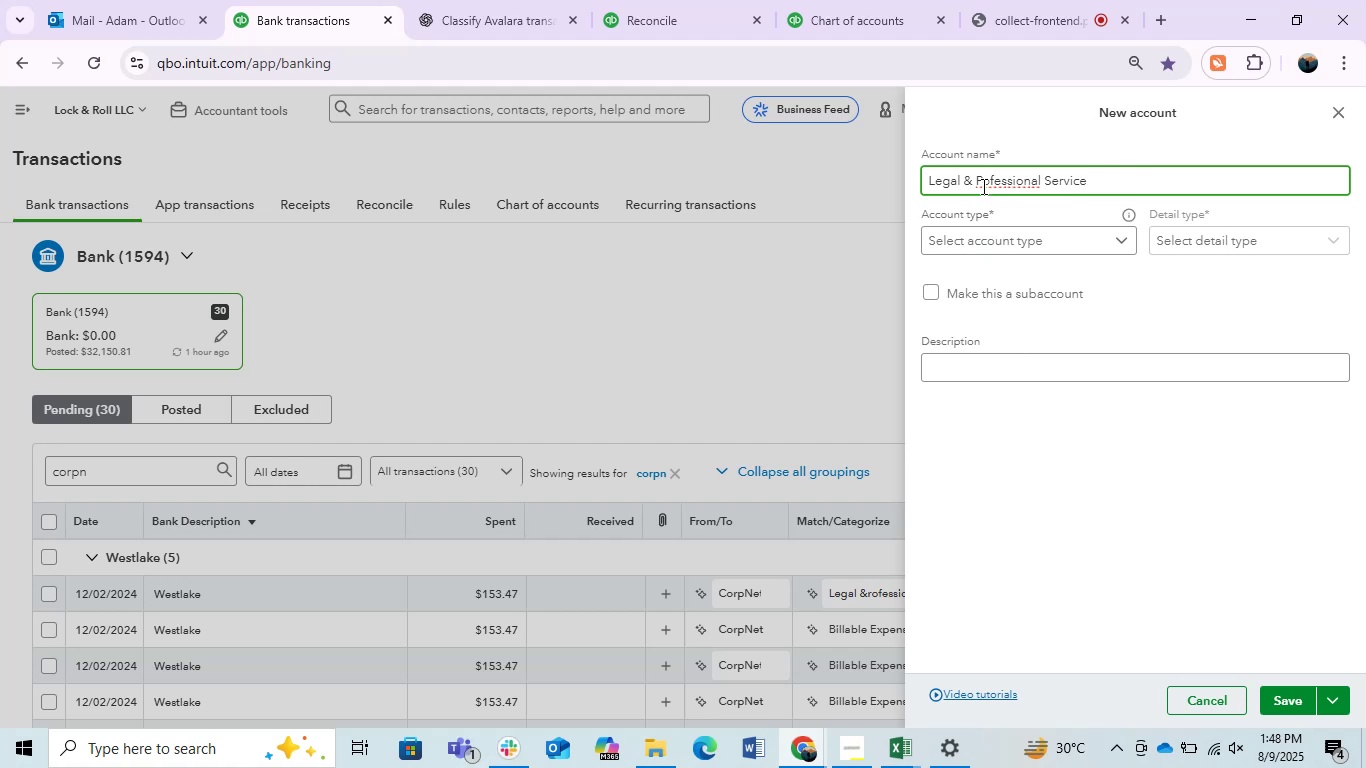 
left_click([982, 186])
 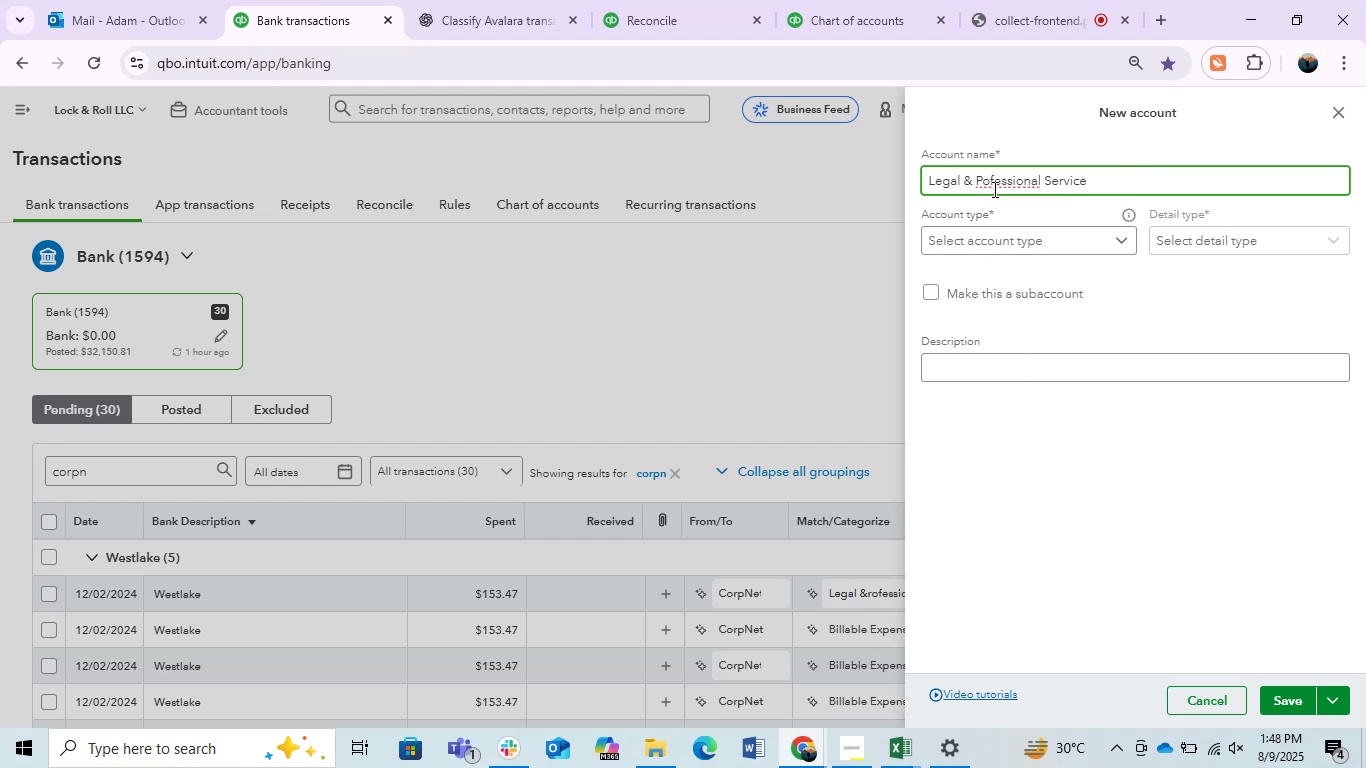 
key(R)
 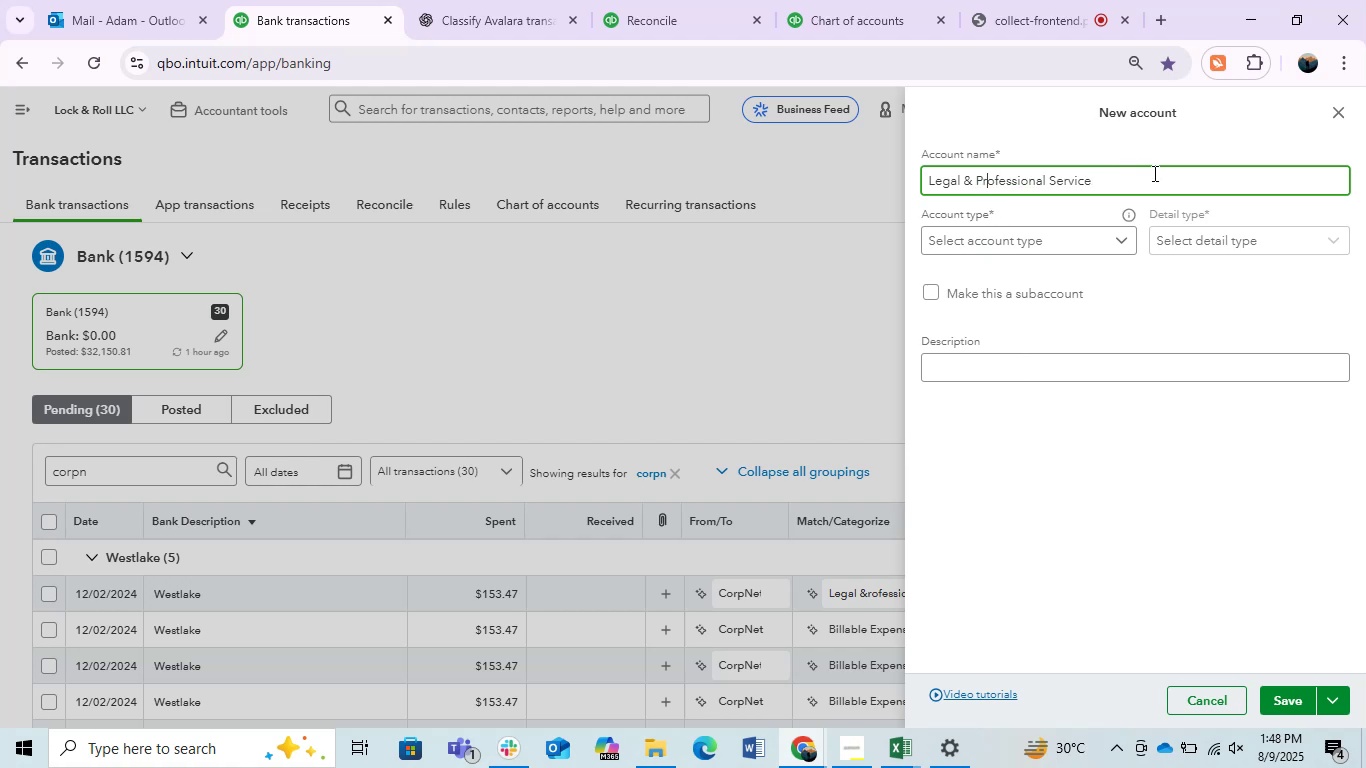 
left_click([1153, 173])
 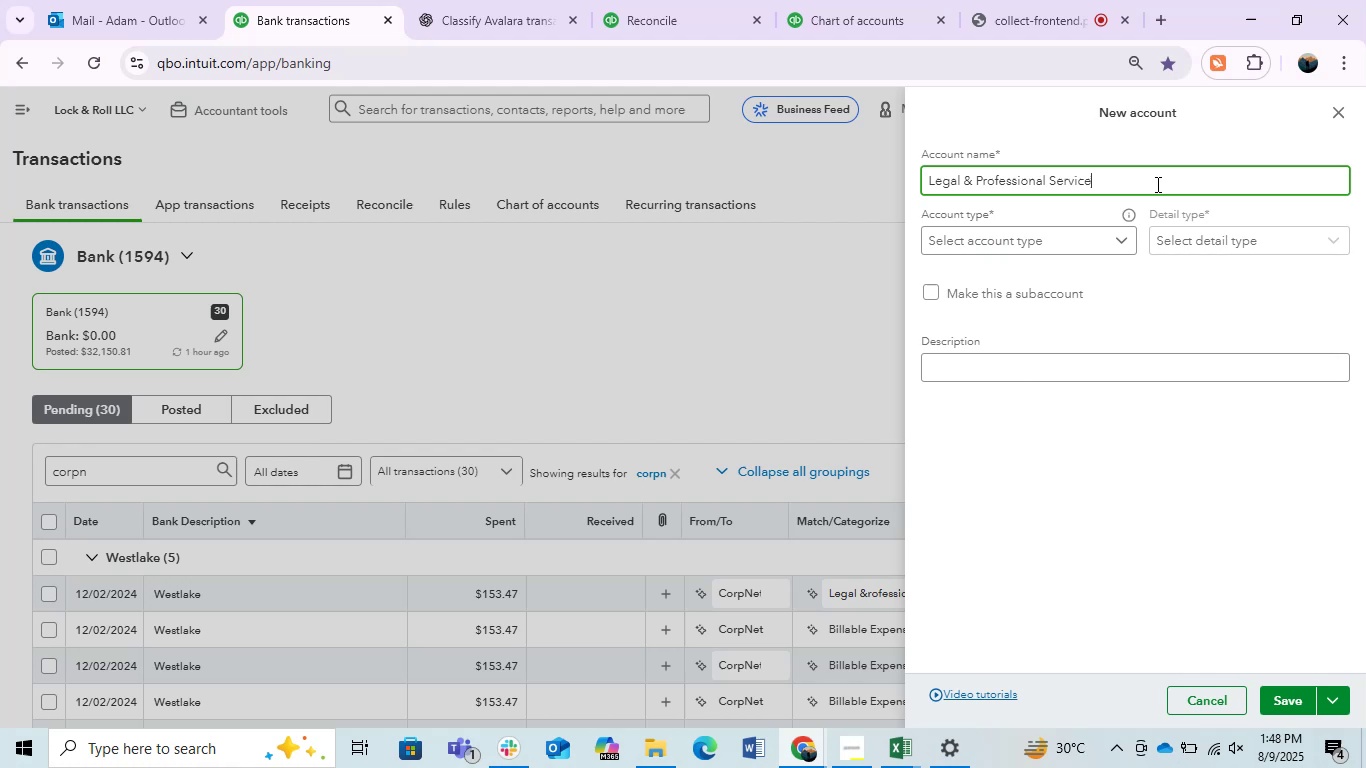 
left_click([1104, 249])
 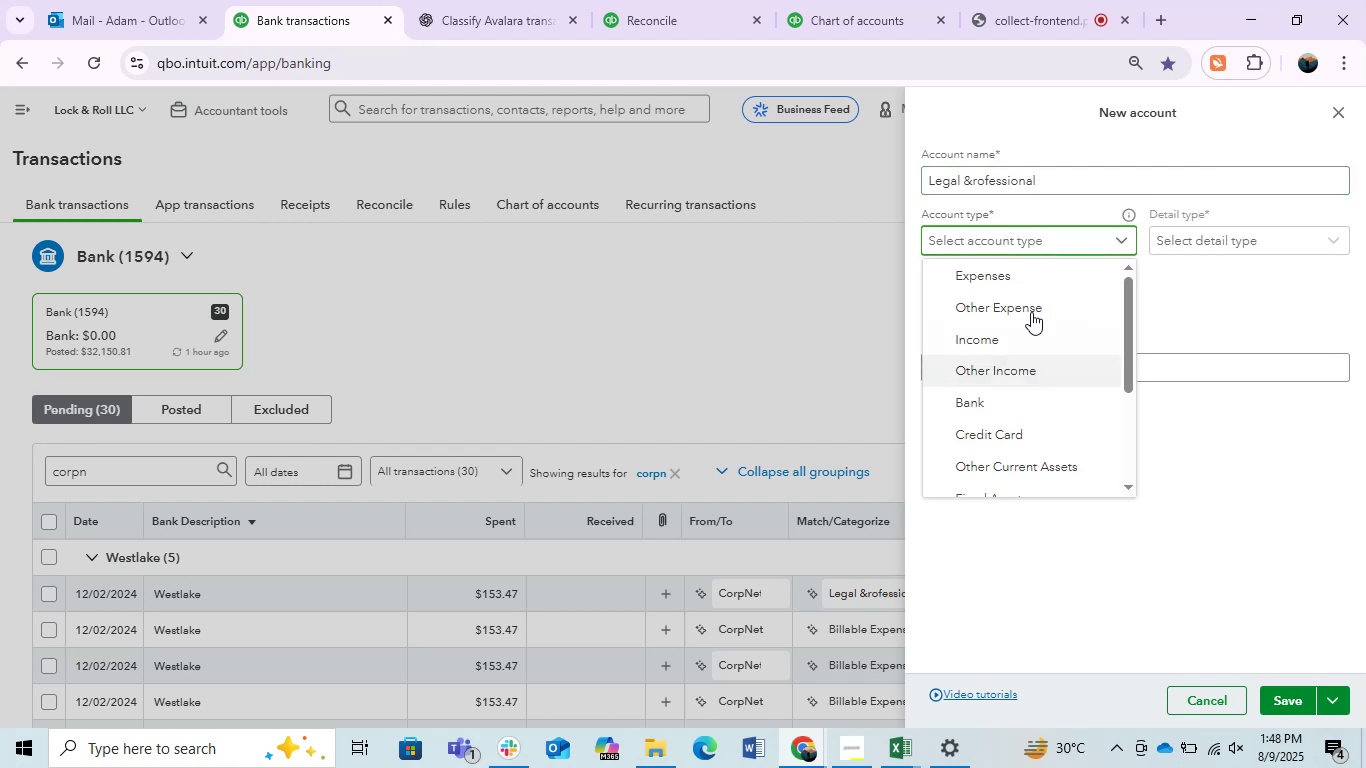 
left_click([1022, 276])
 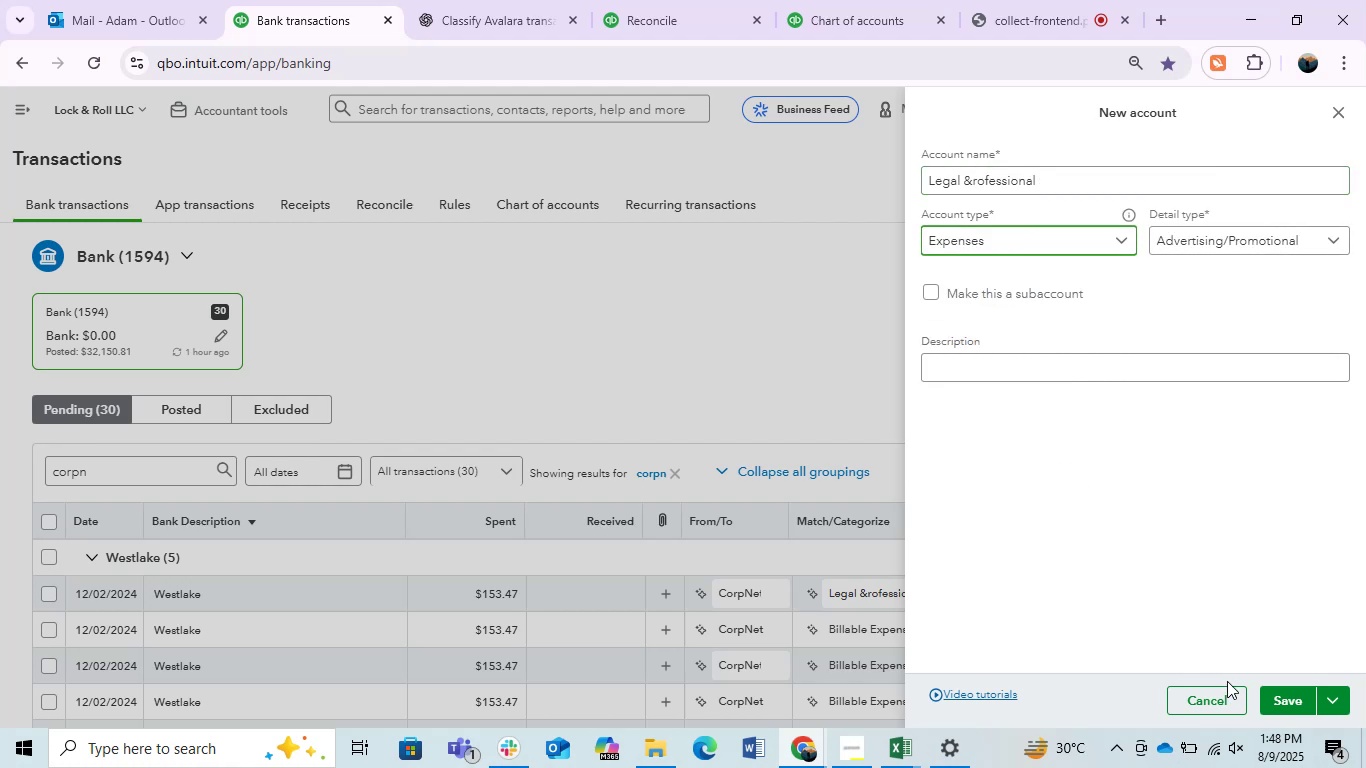 
left_click([1276, 701])
 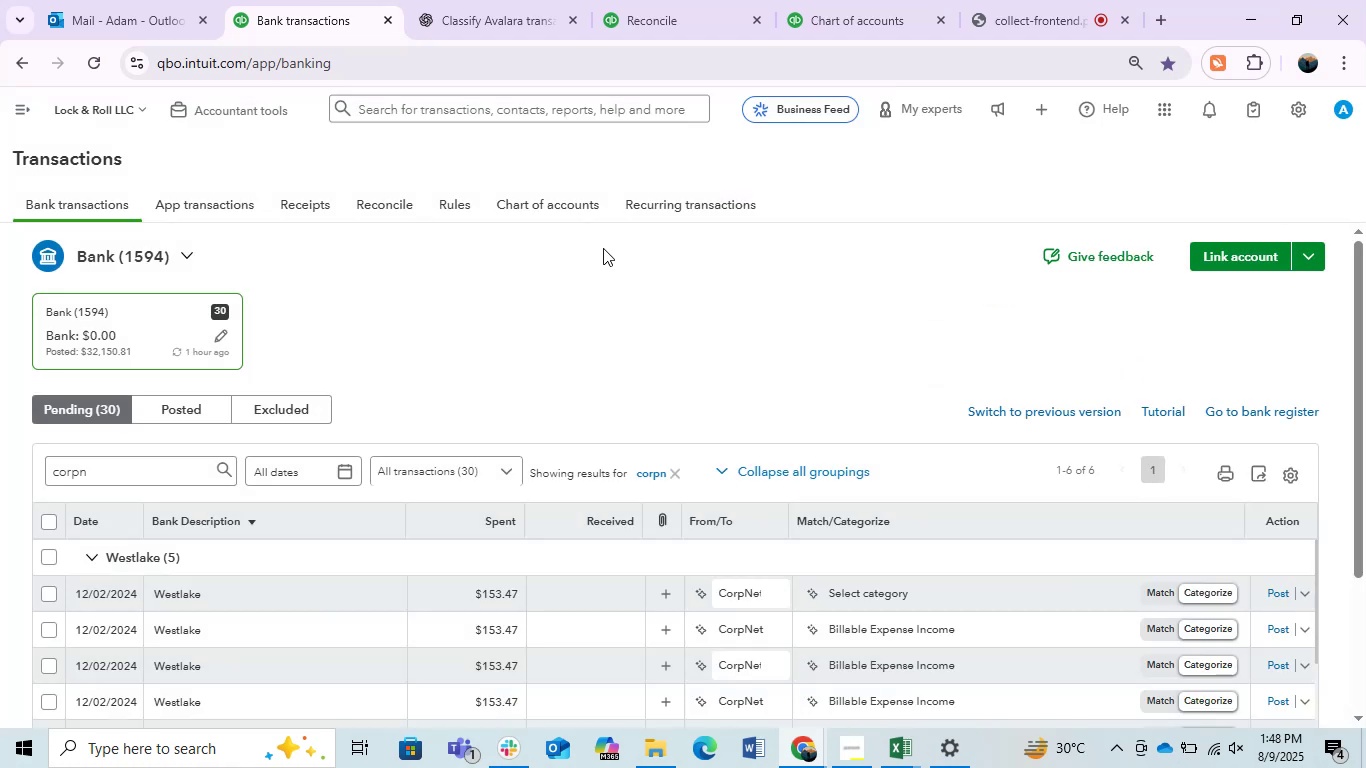 
left_click([890, 588])
 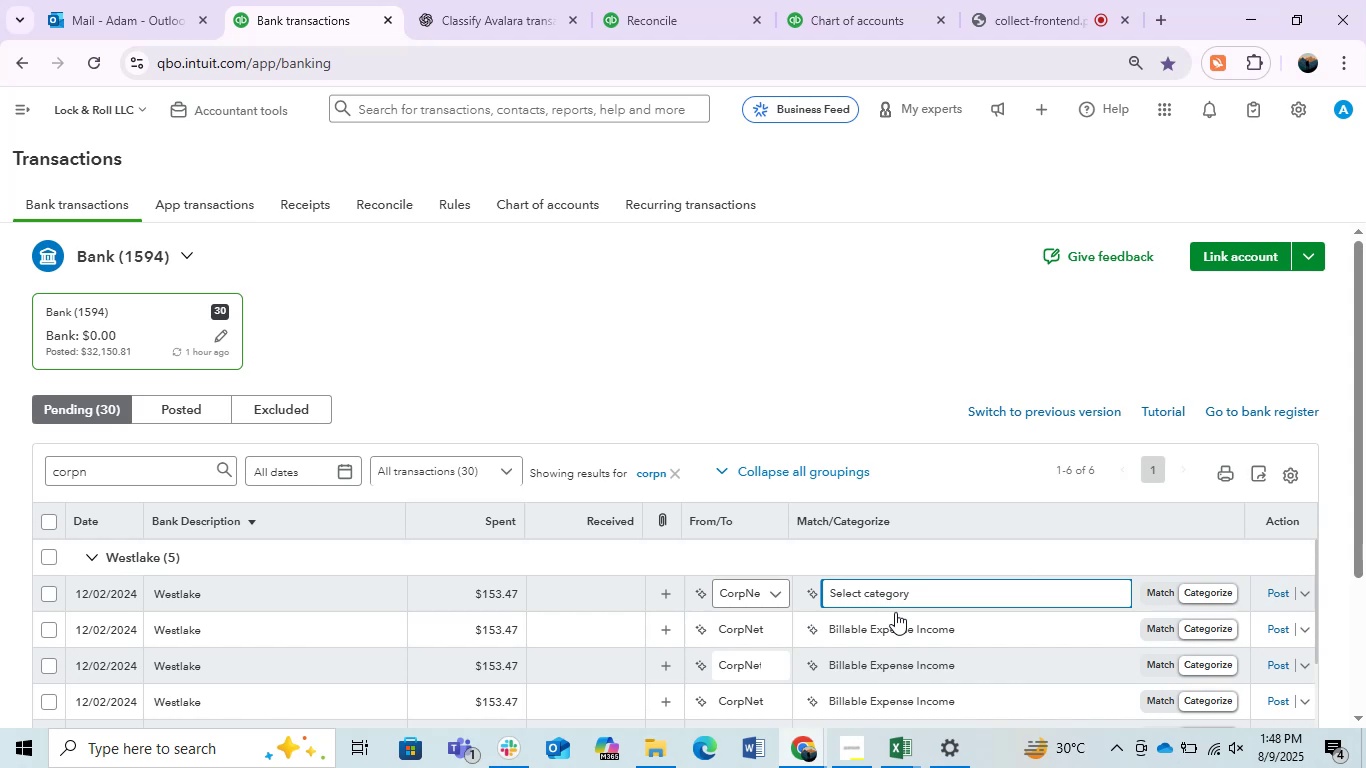 
left_click([892, 620])
 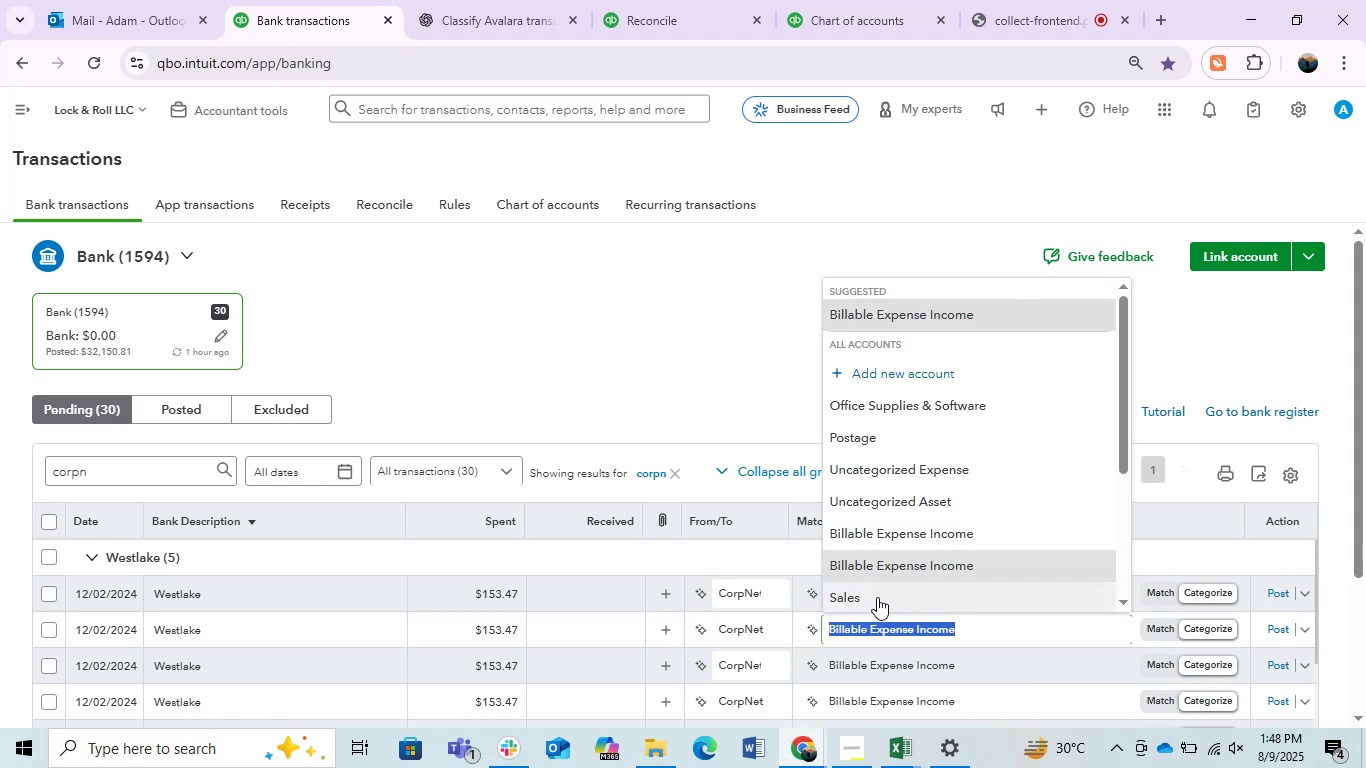 
type(lega)
 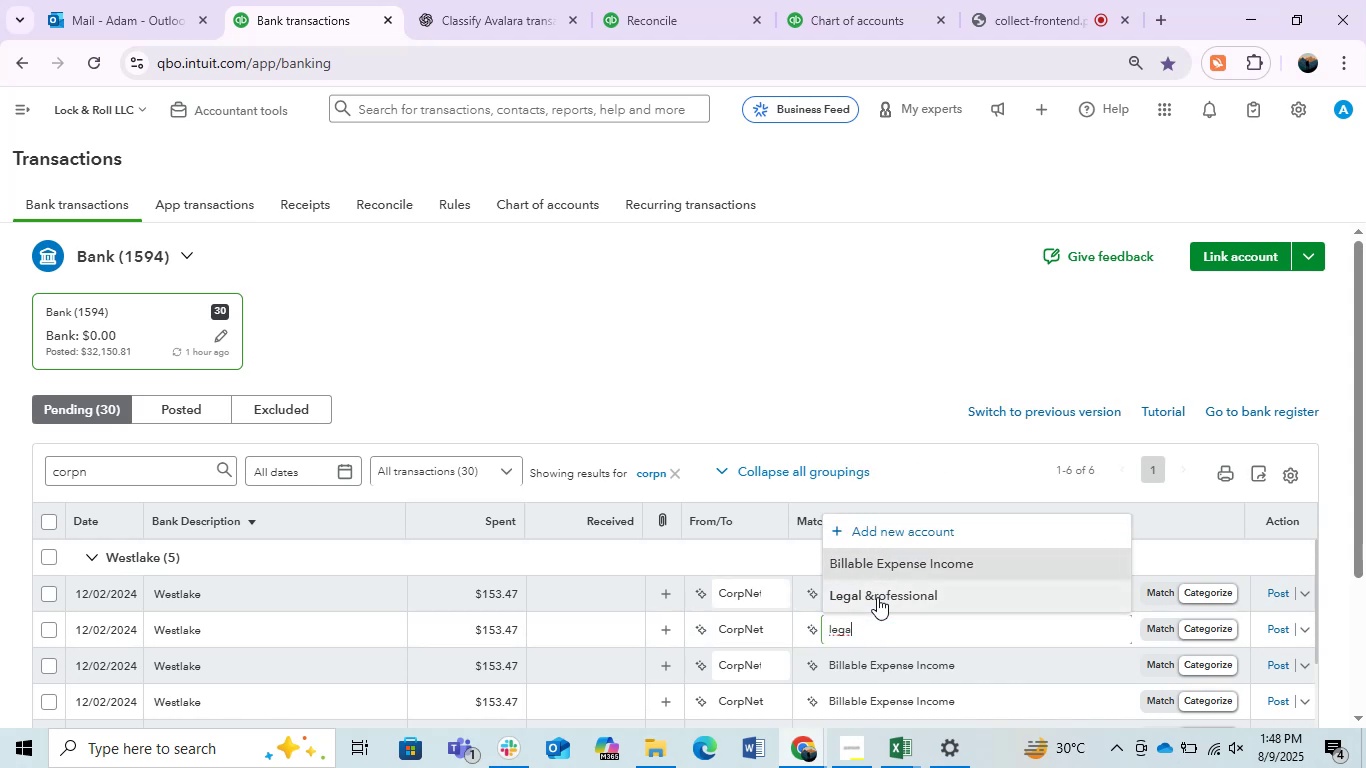 
left_click([874, 626])
 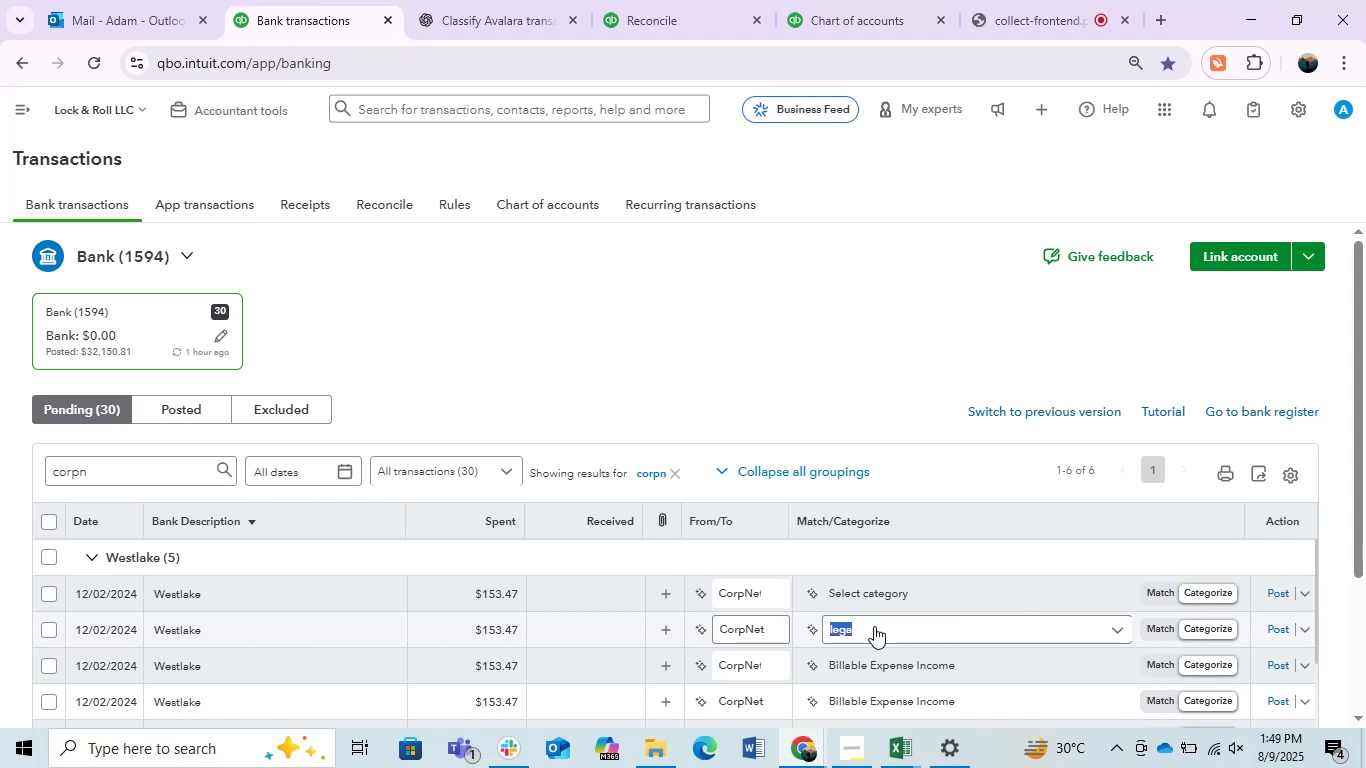 
left_click([874, 626])
 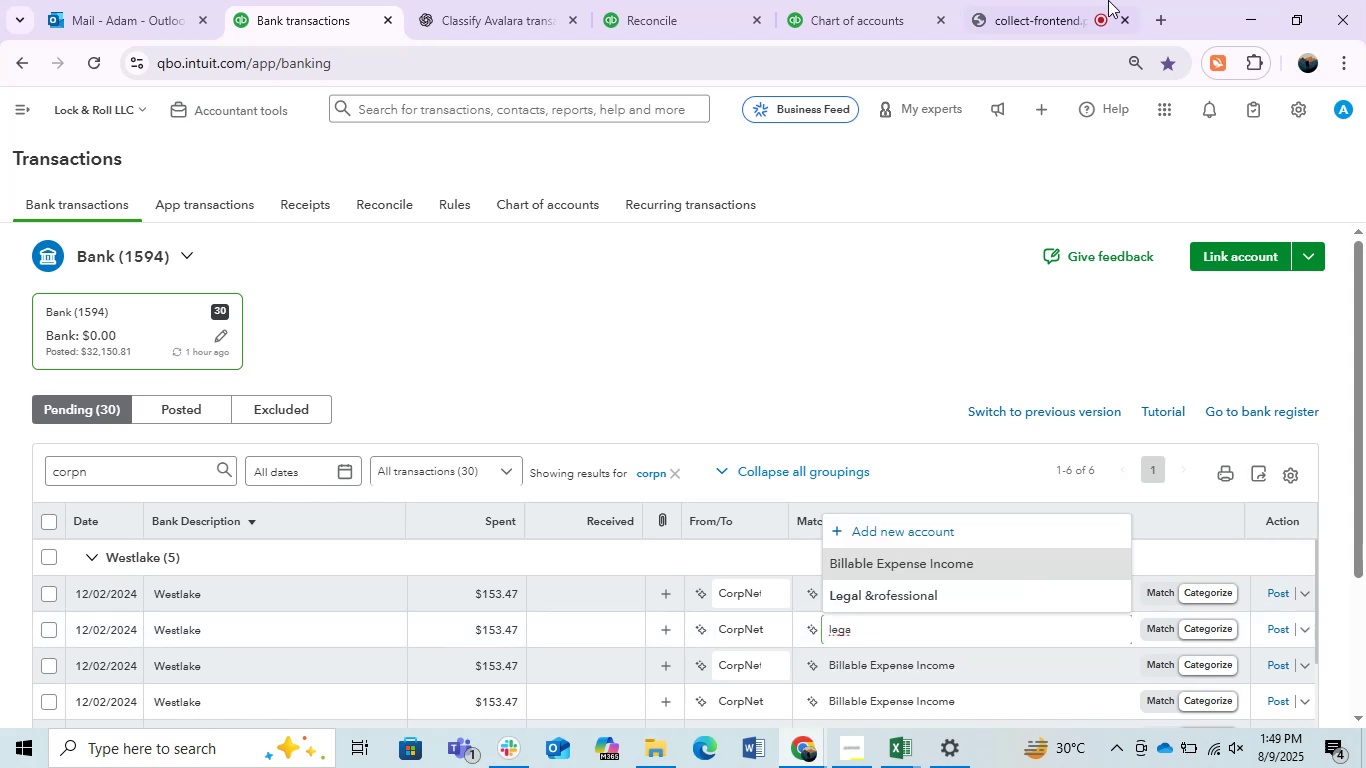 
left_click([923, 0])
 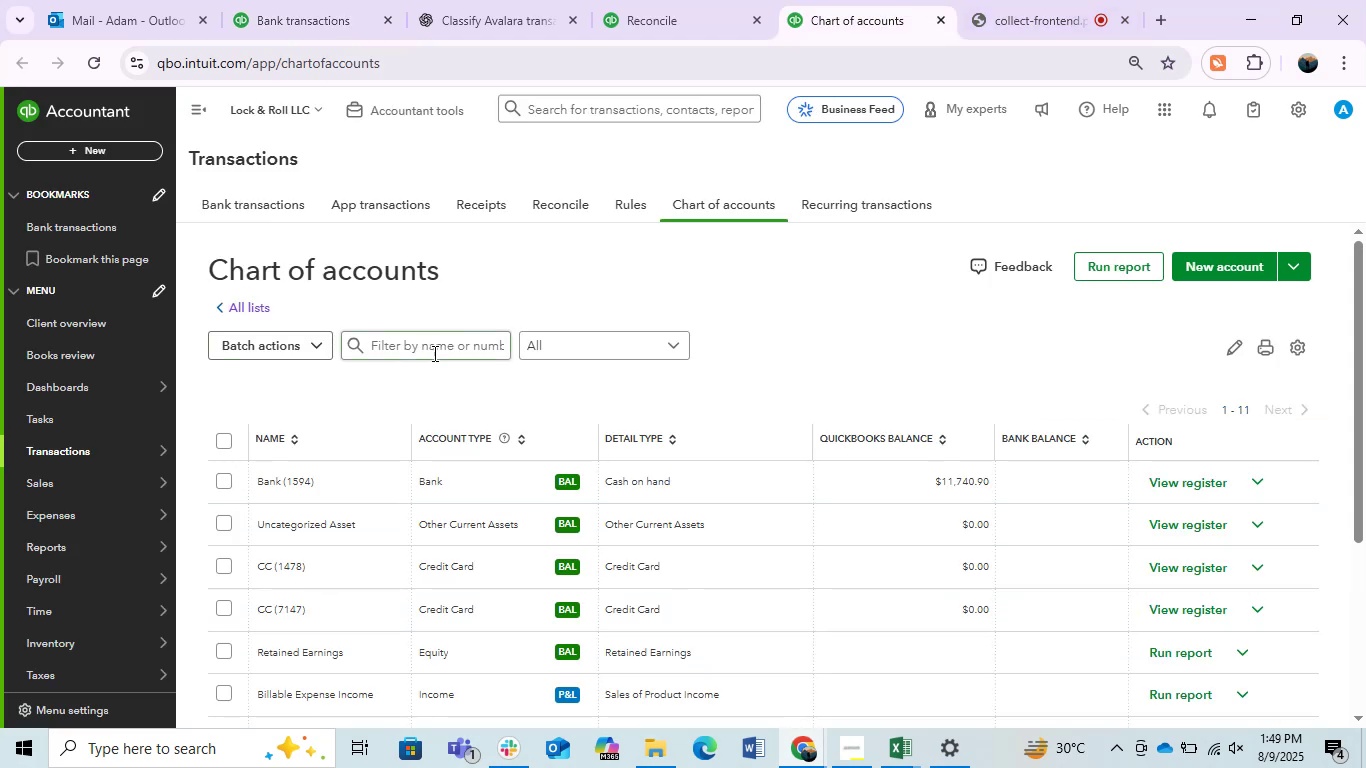 
left_click([425, 356])
 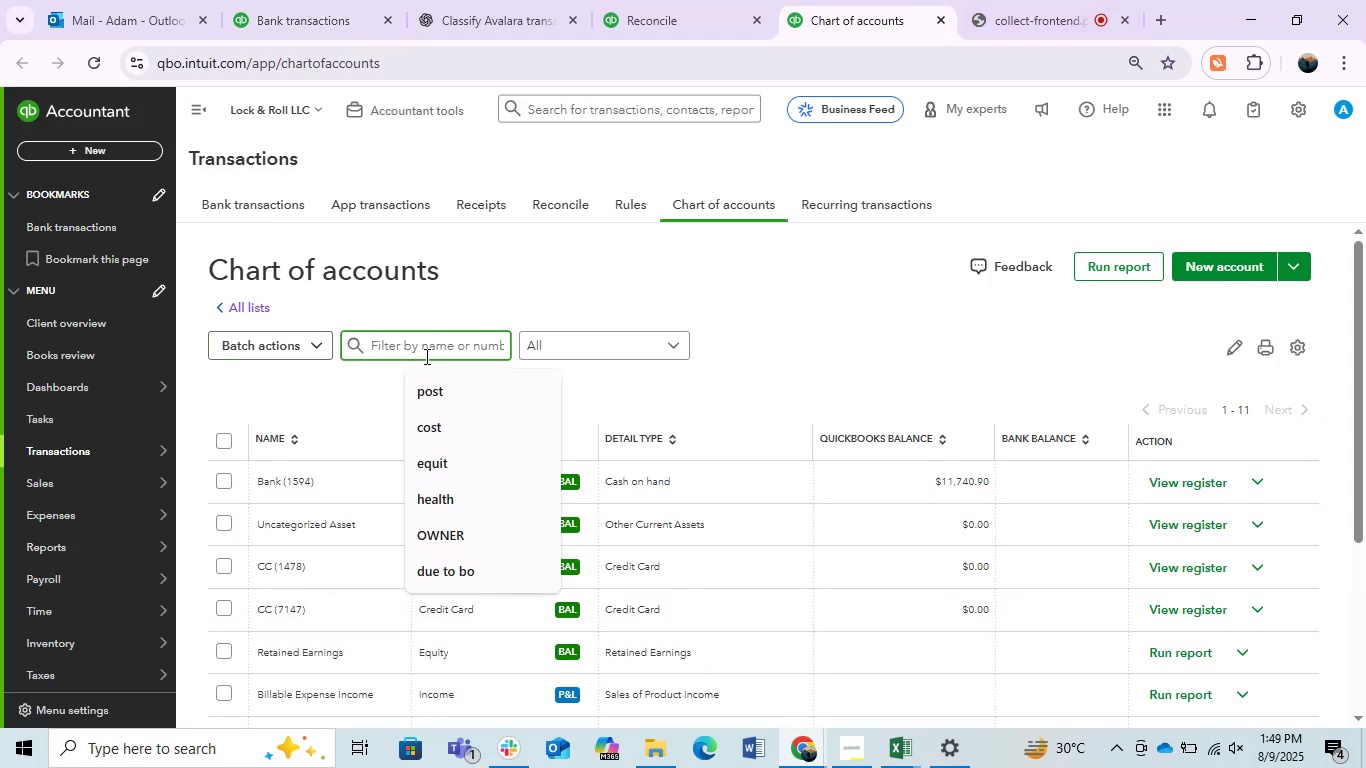 
type(lega)
 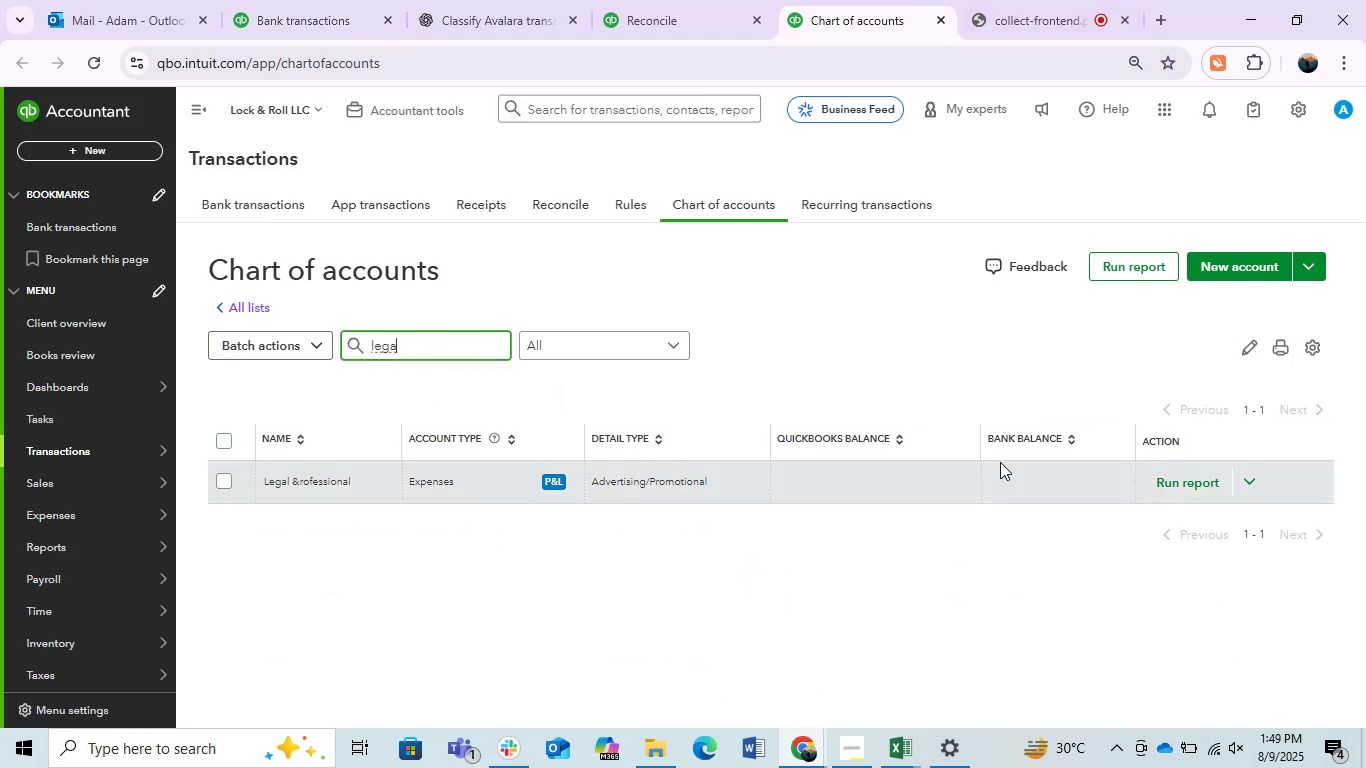 
left_click([1243, 477])
 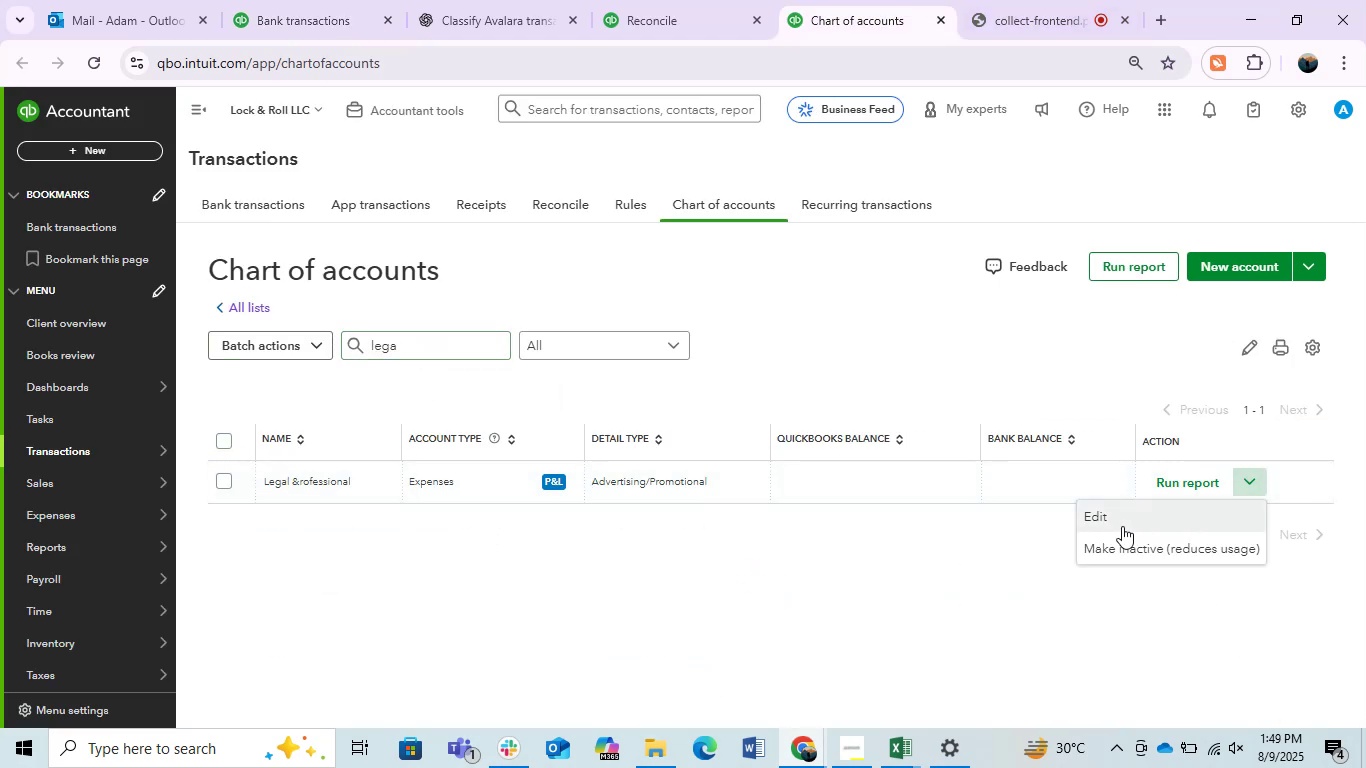 
left_click([1111, 519])
 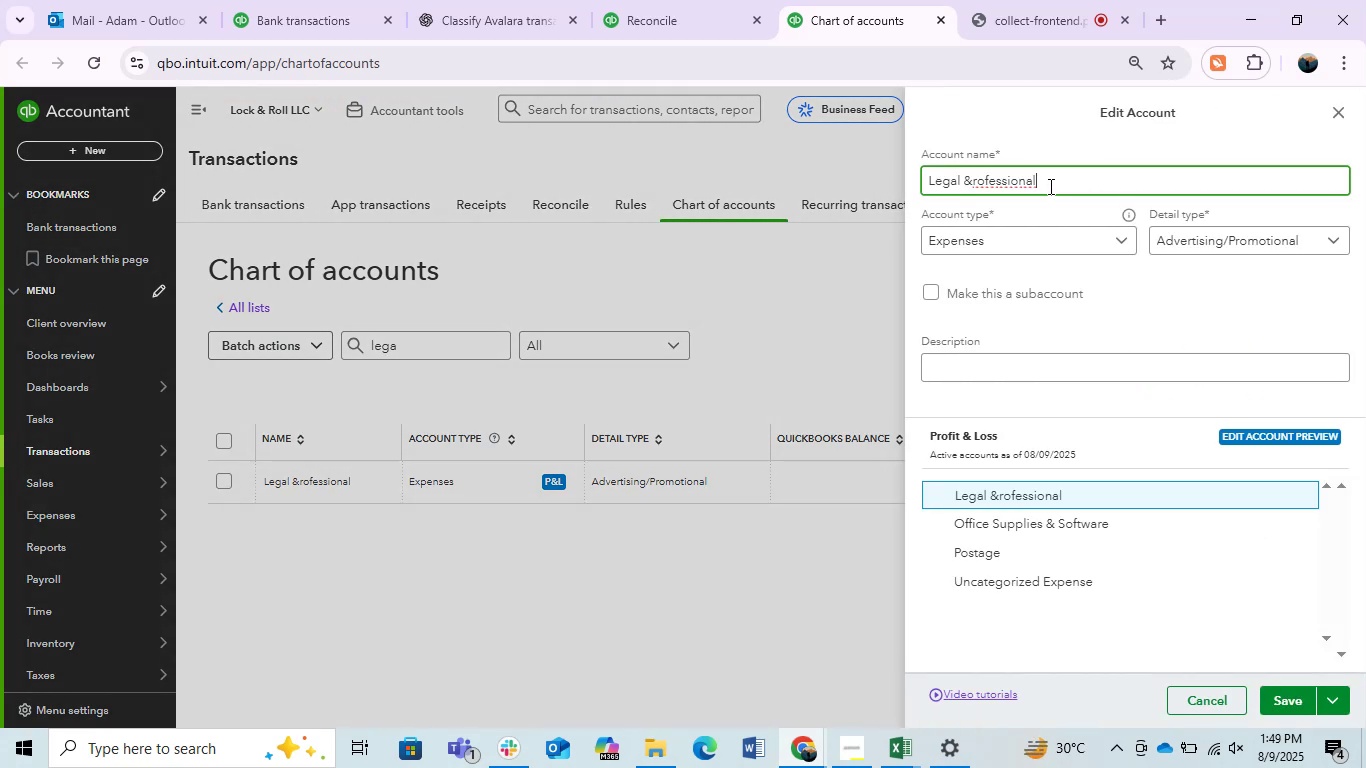 
left_click([970, 180])
 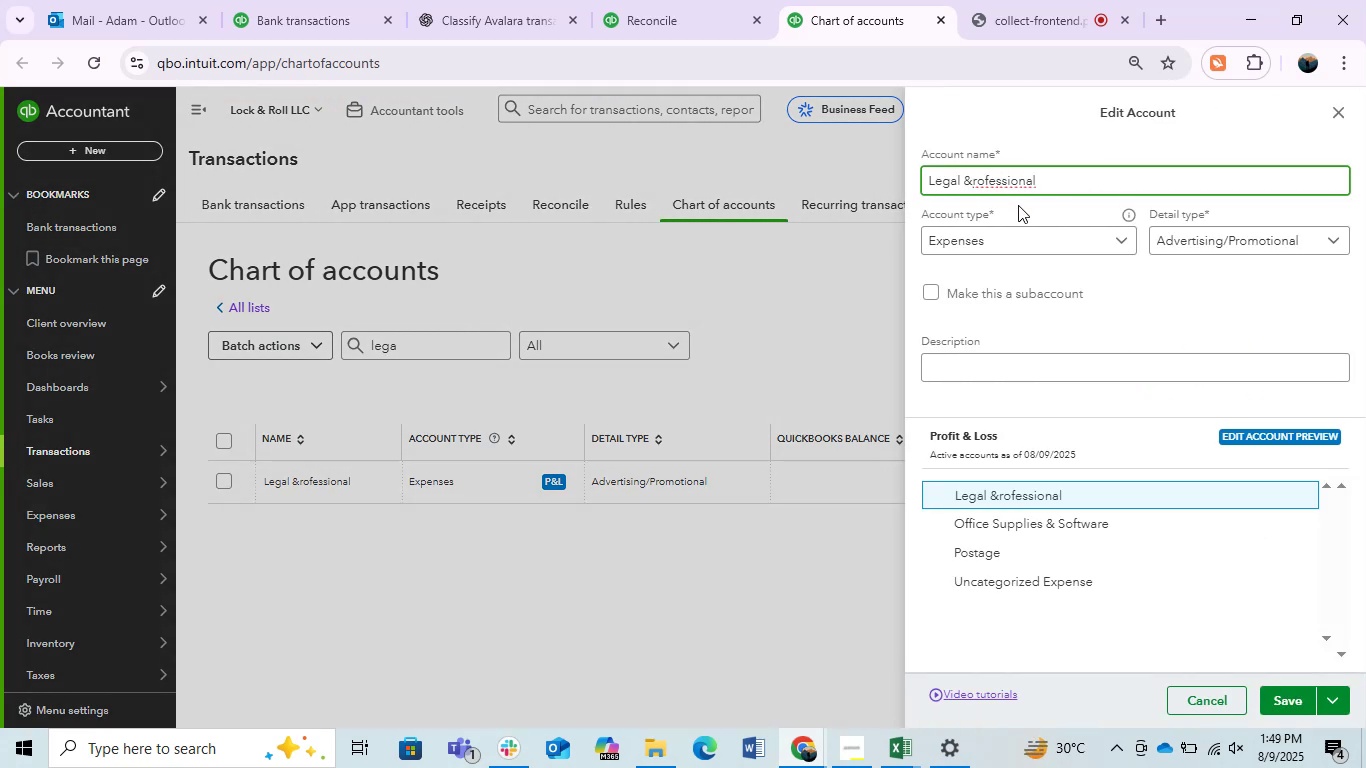 
key(Space)
 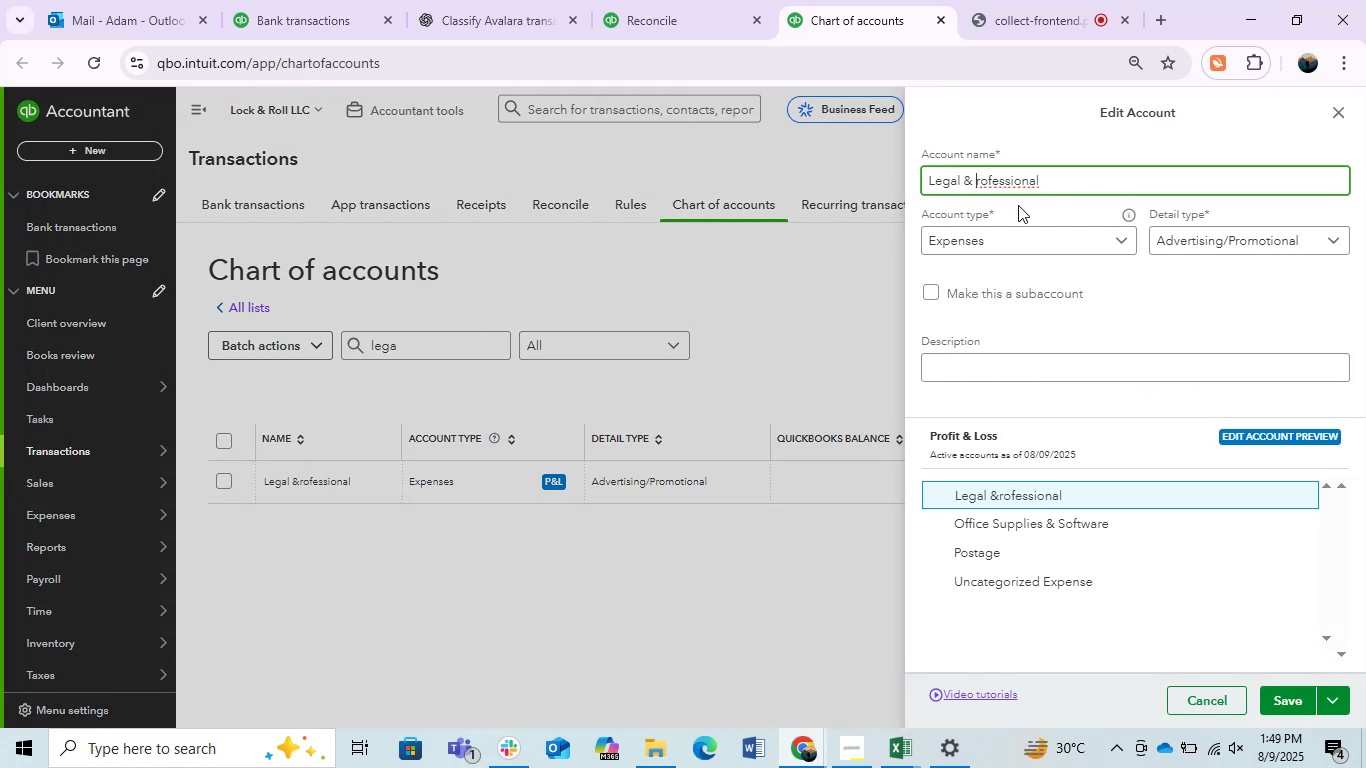 
key(P)
 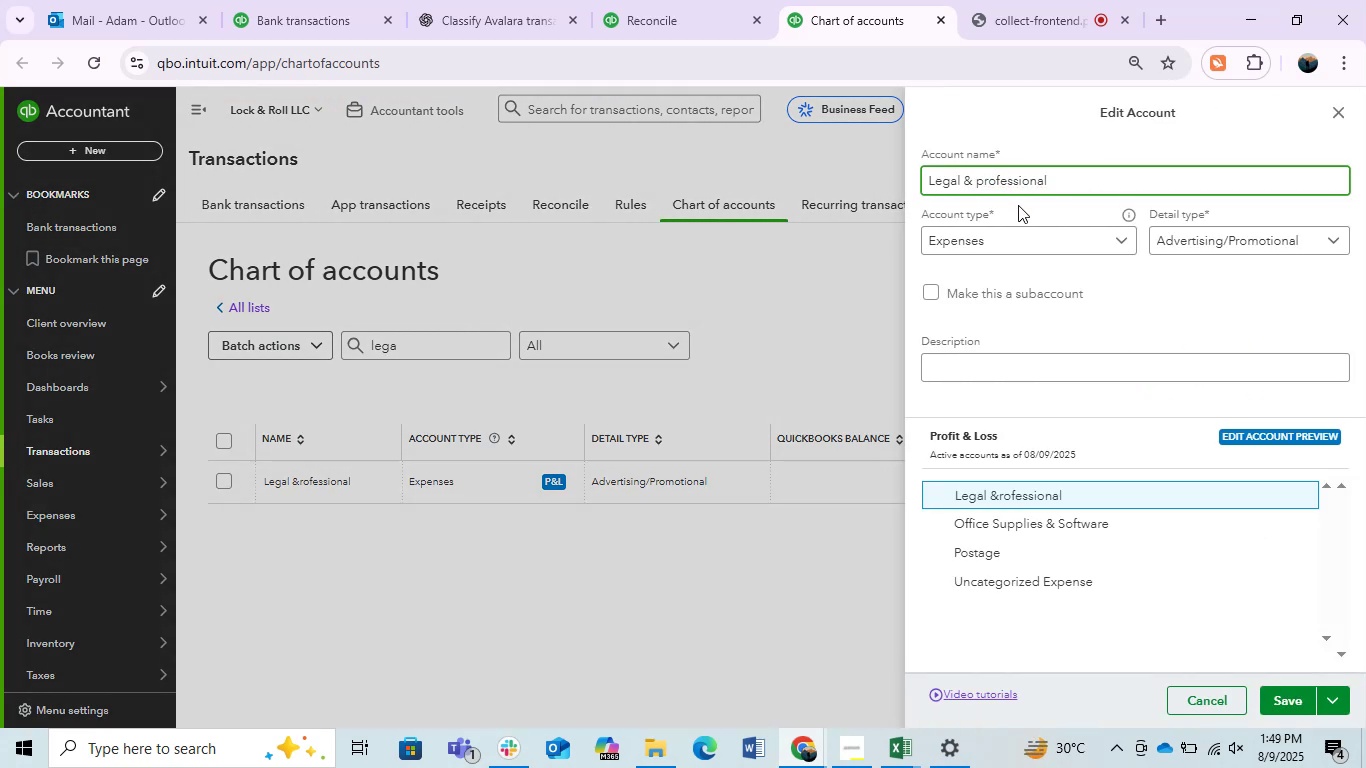 
key(Backspace)
 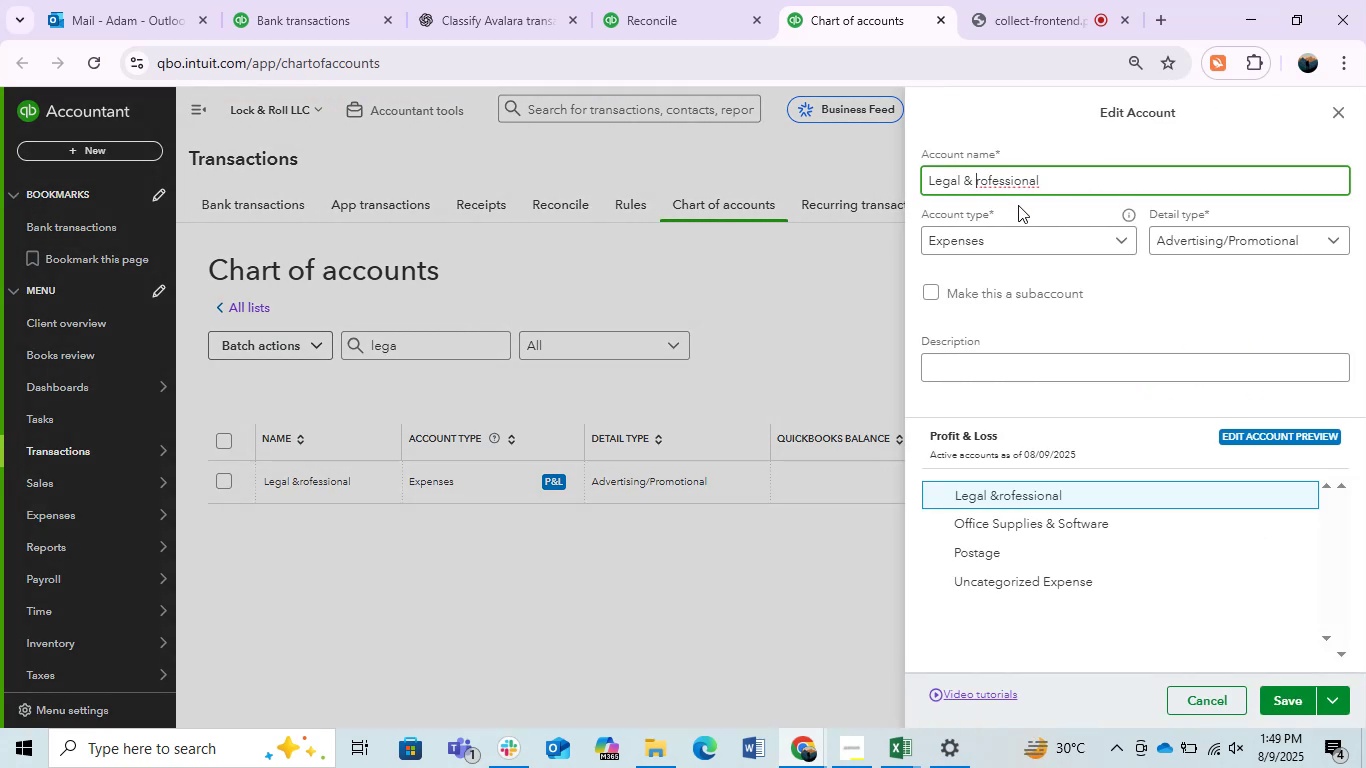 
key(Shift+ShiftLeft)
 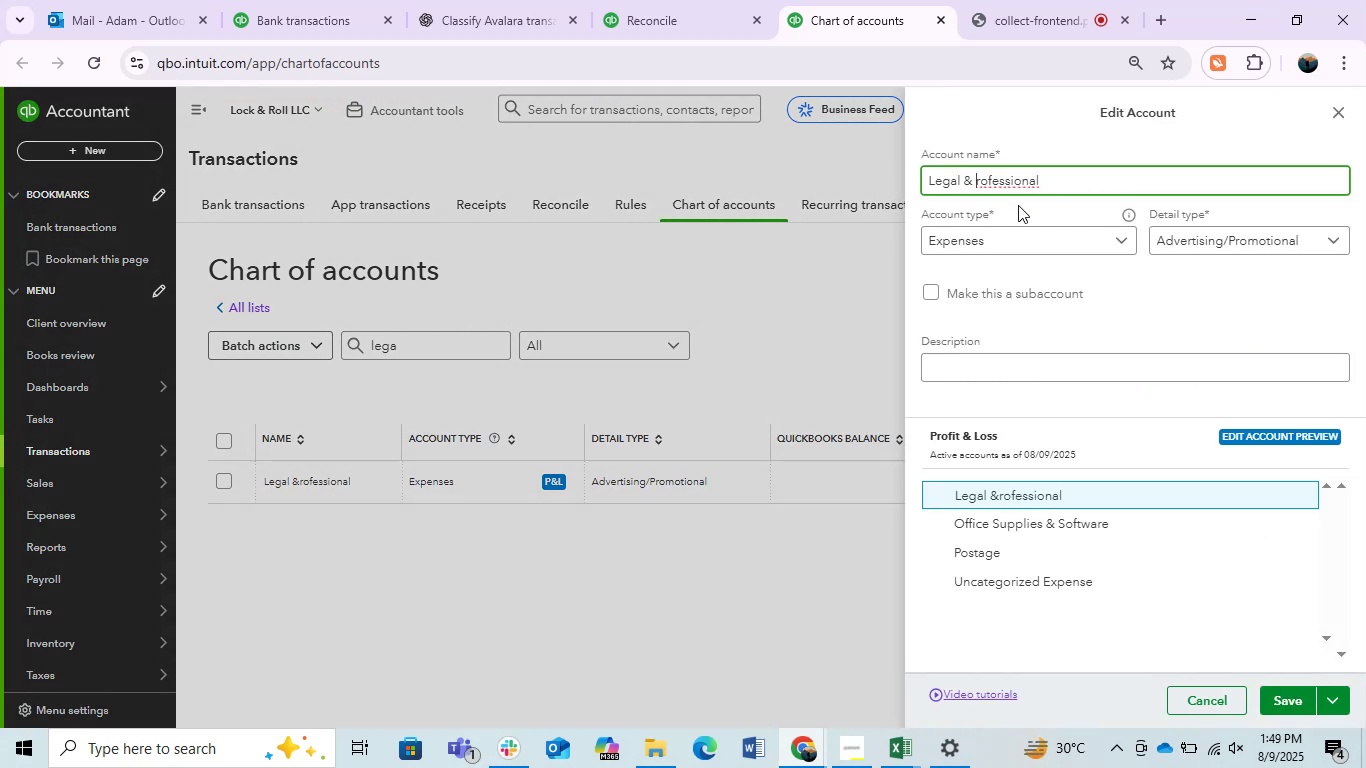 
key(Shift+P)
 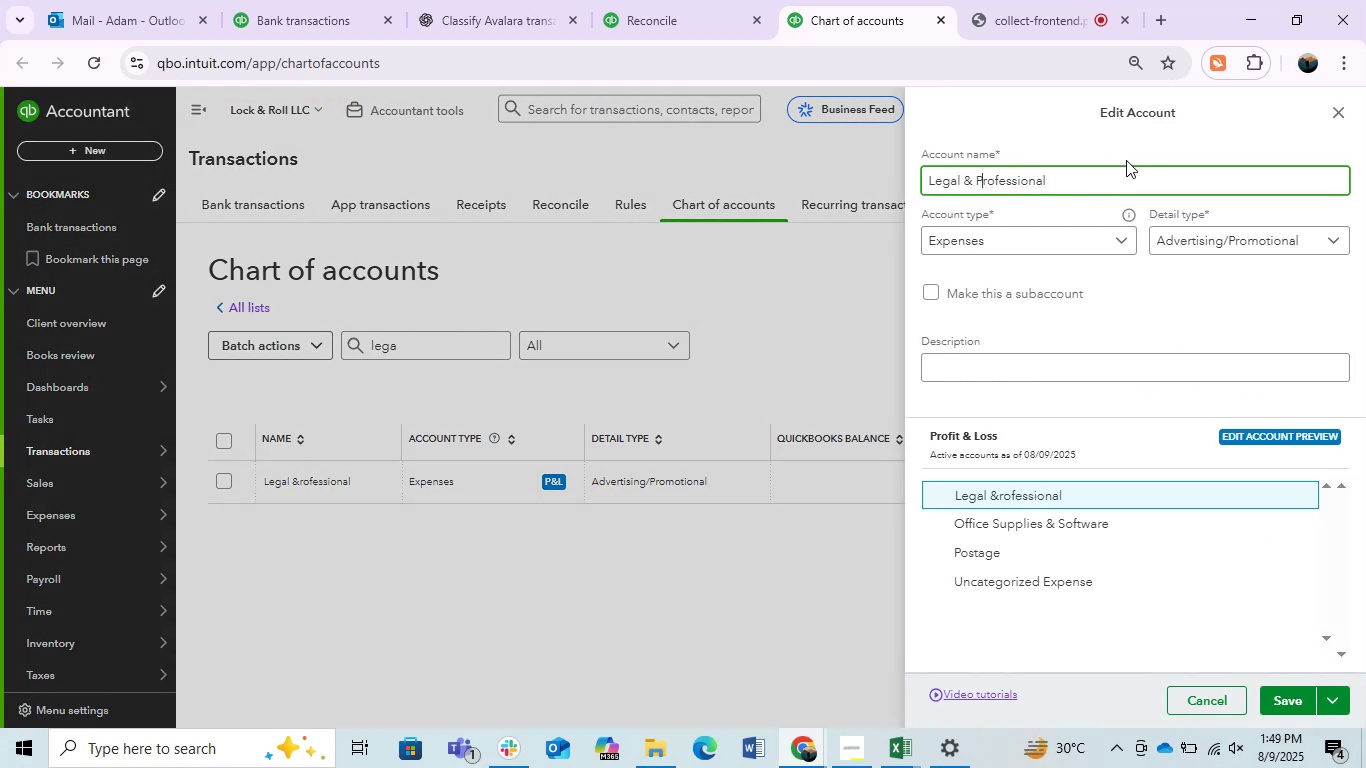 
left_click([1101, 172])
 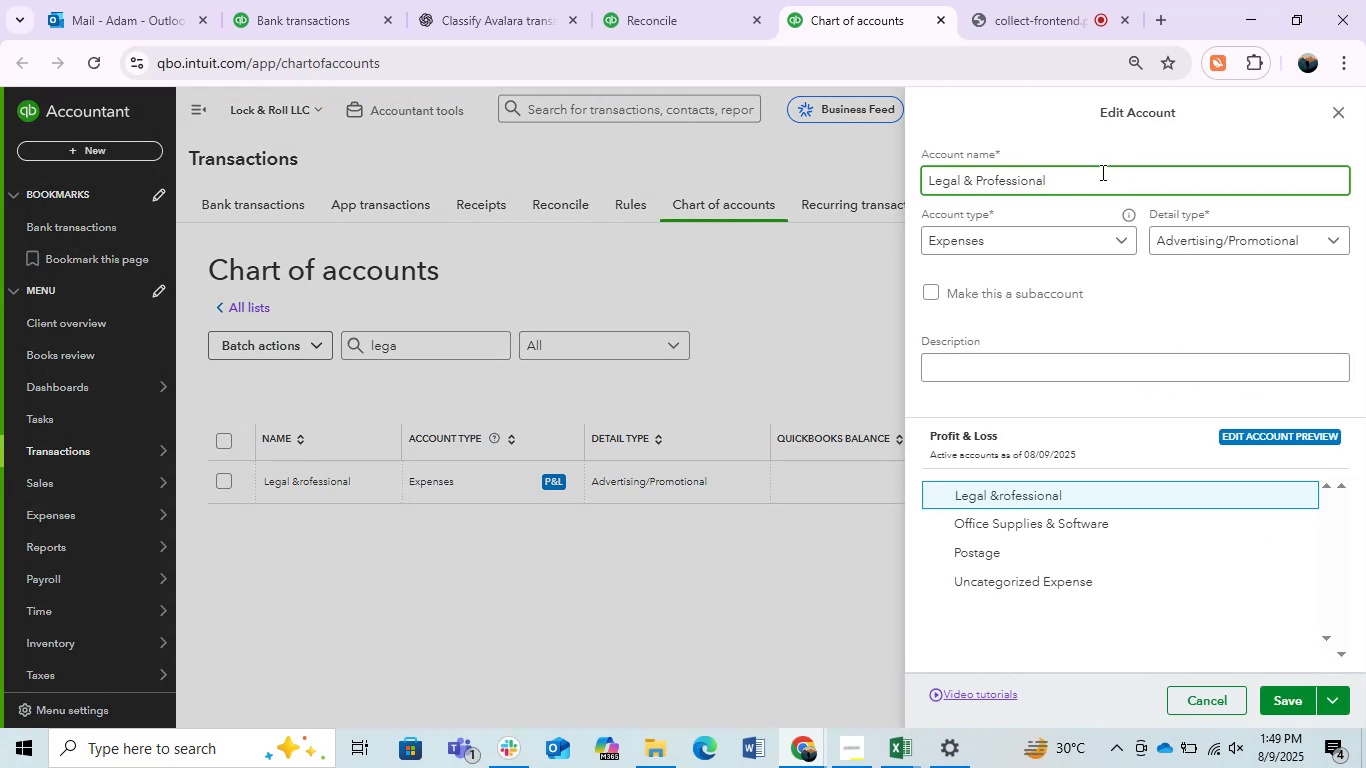 
type( Service)
 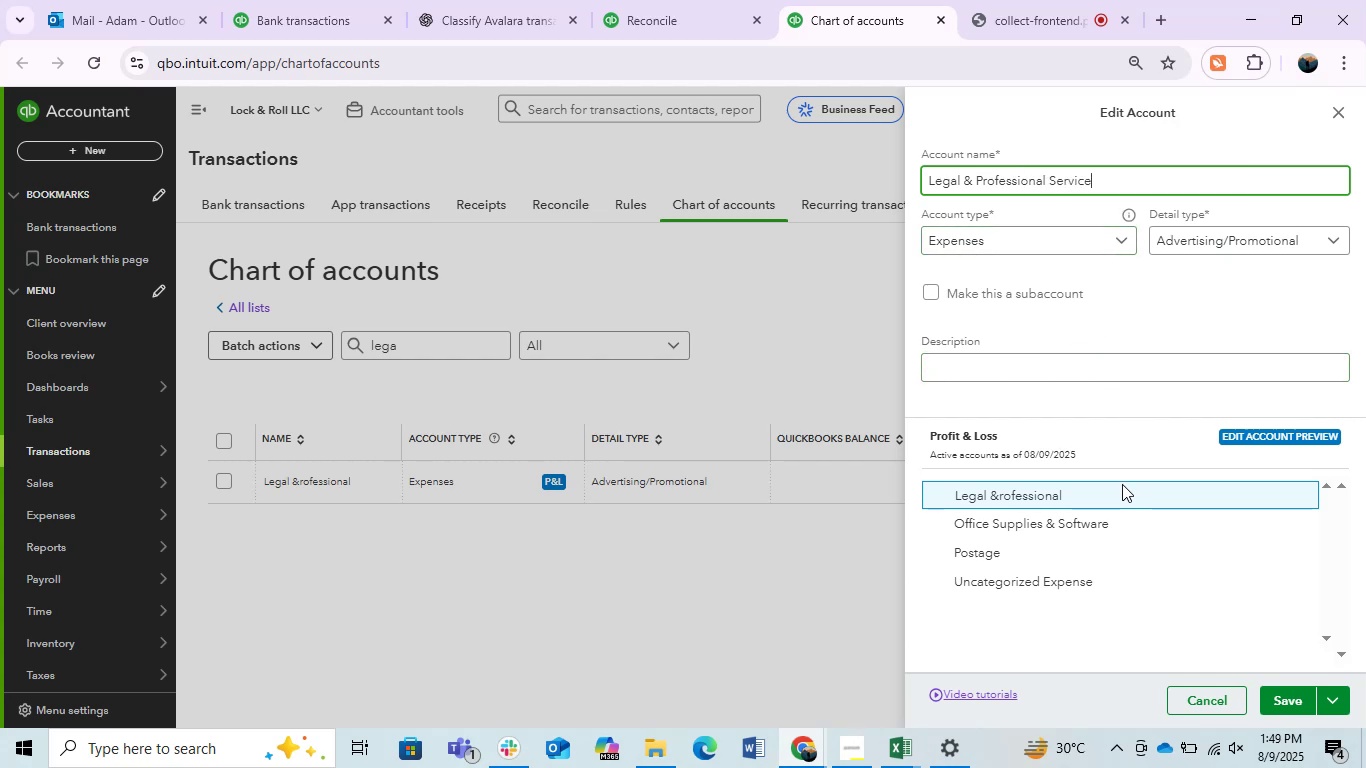 
wait(9.48)
 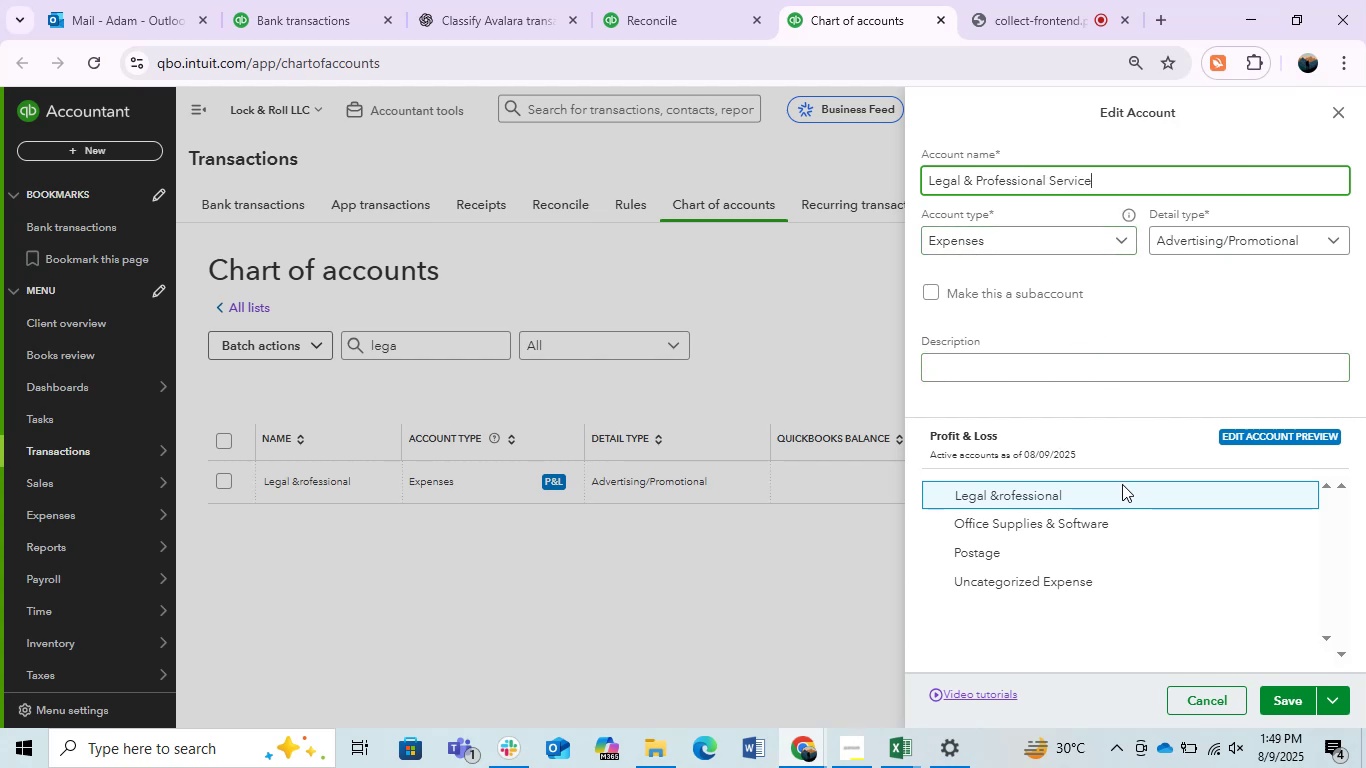 
left_click([1289, 706])
 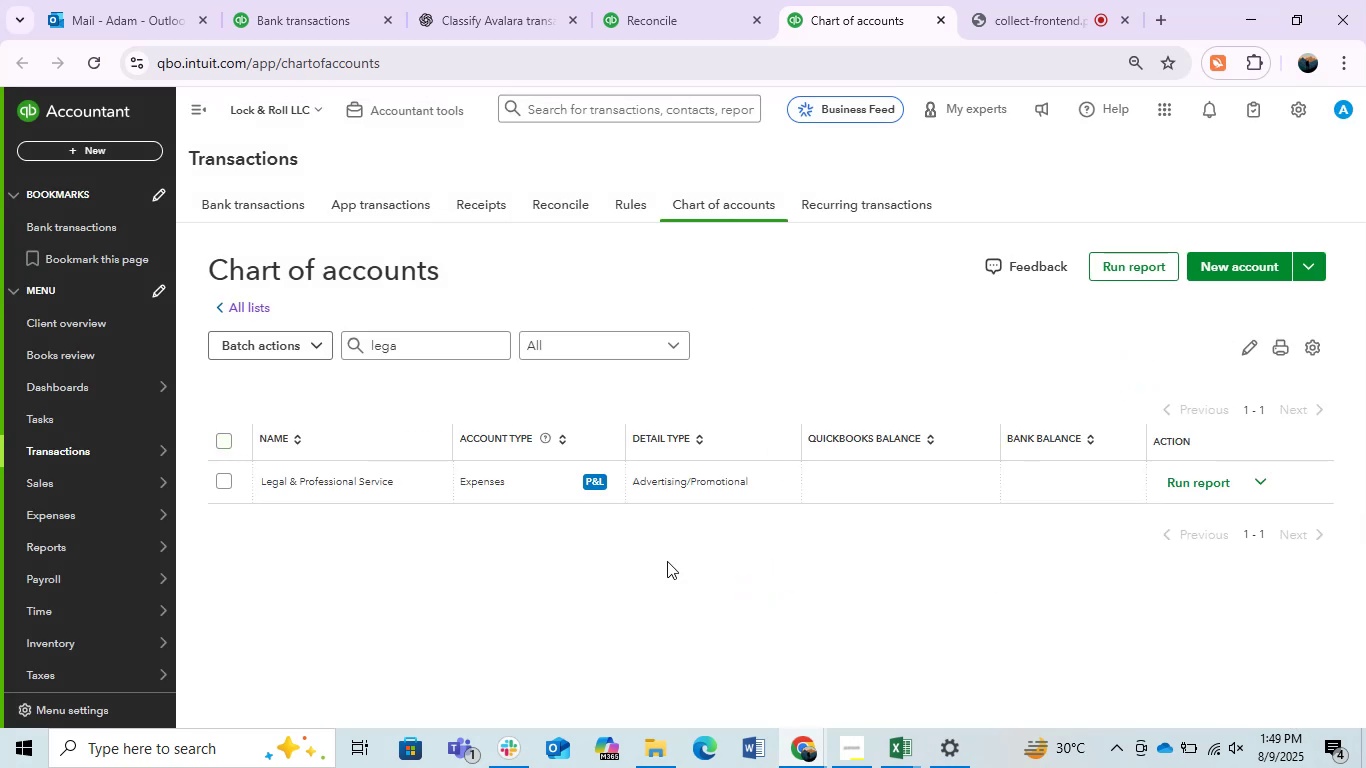 
left_click([252, 0])
 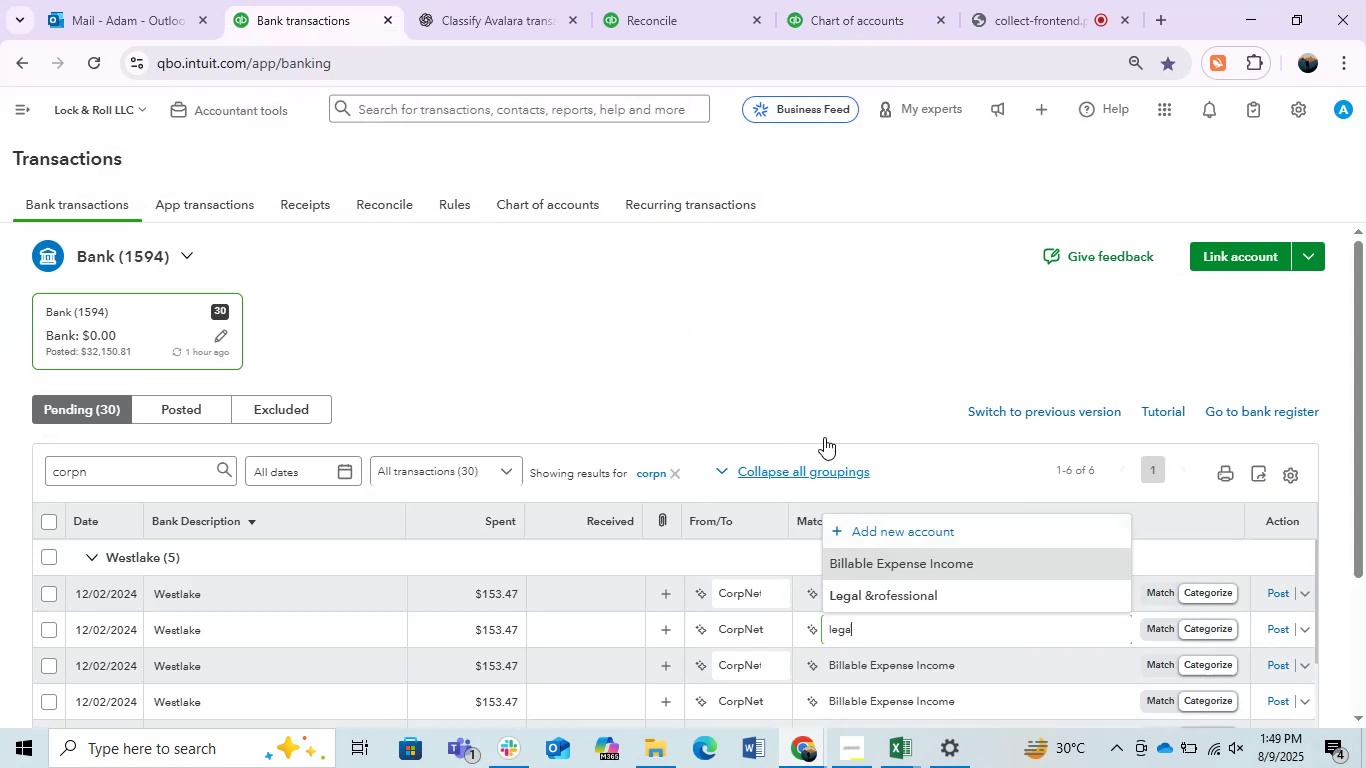 
left_click([823, 289])
 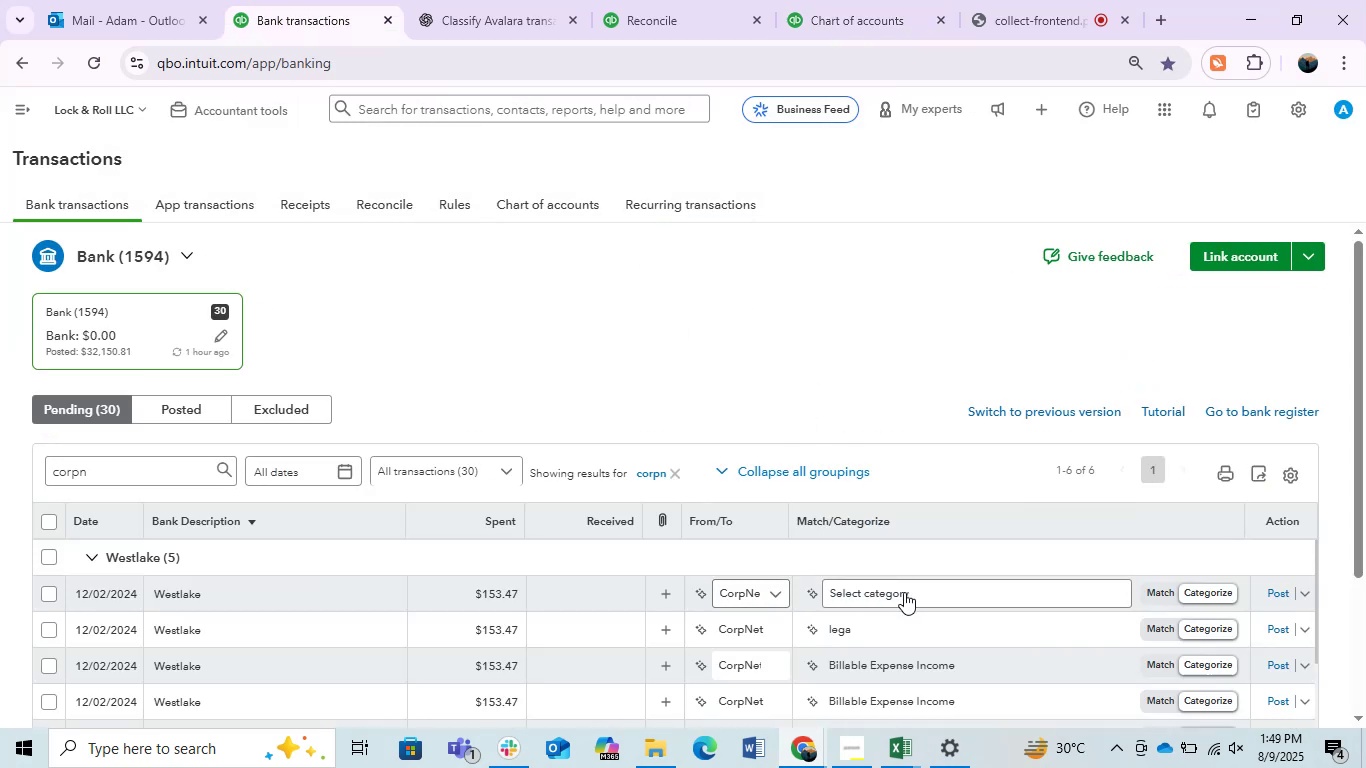 
left_click([904, 592])
 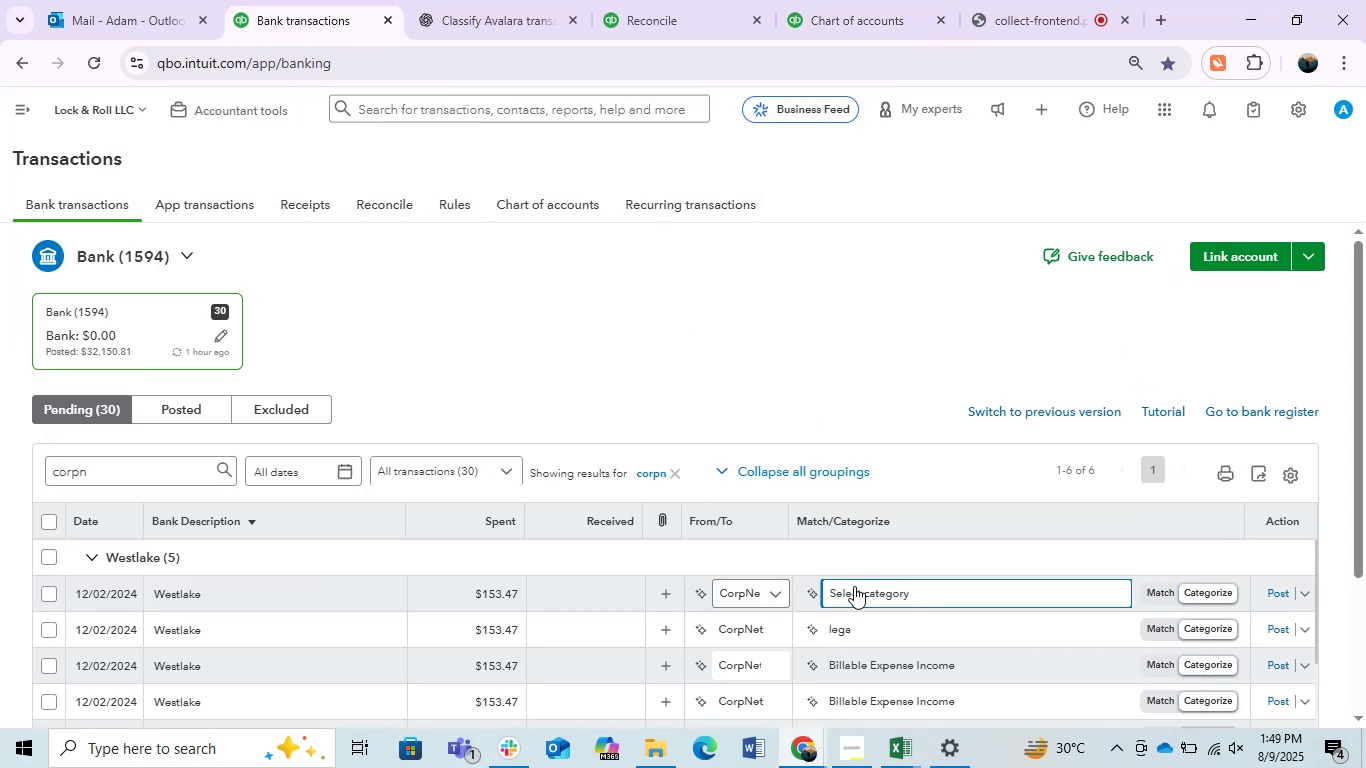 
left_click([853, 586])
 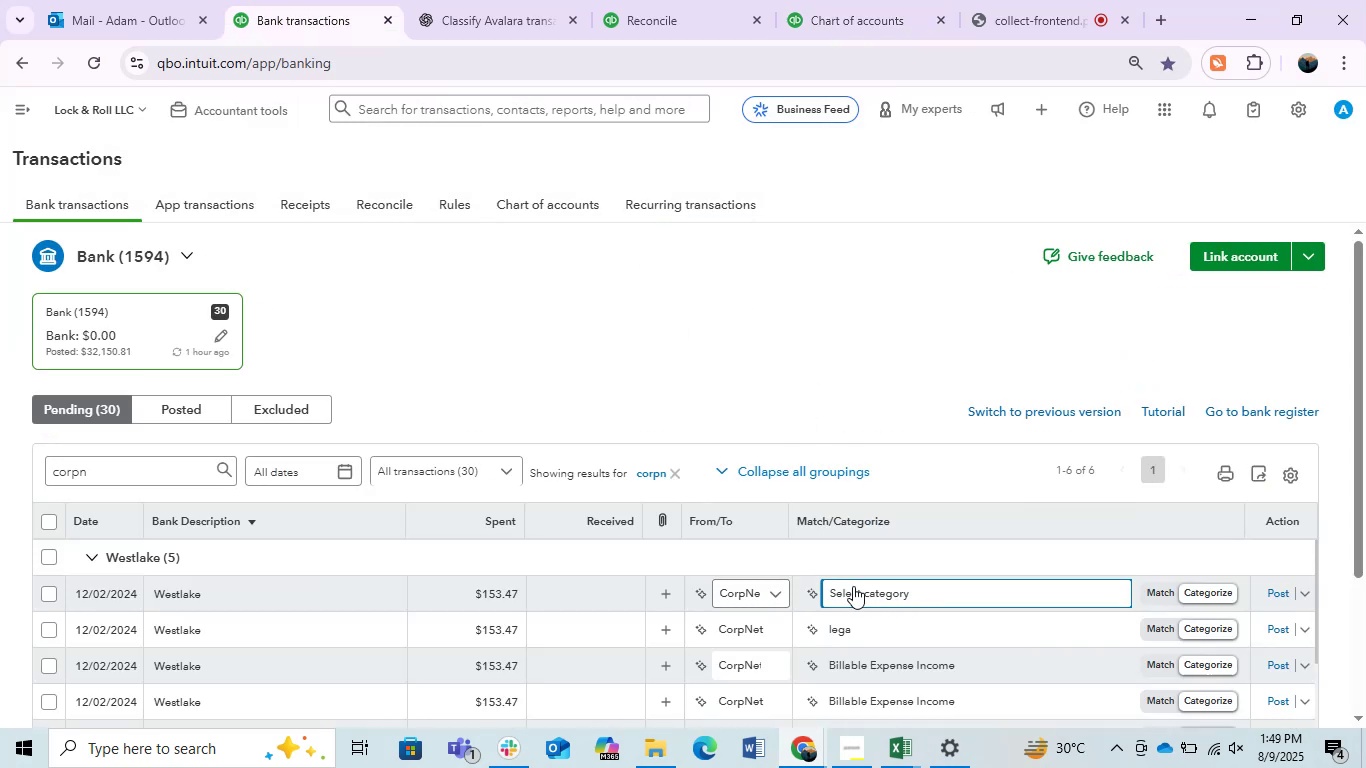 
key(L)
 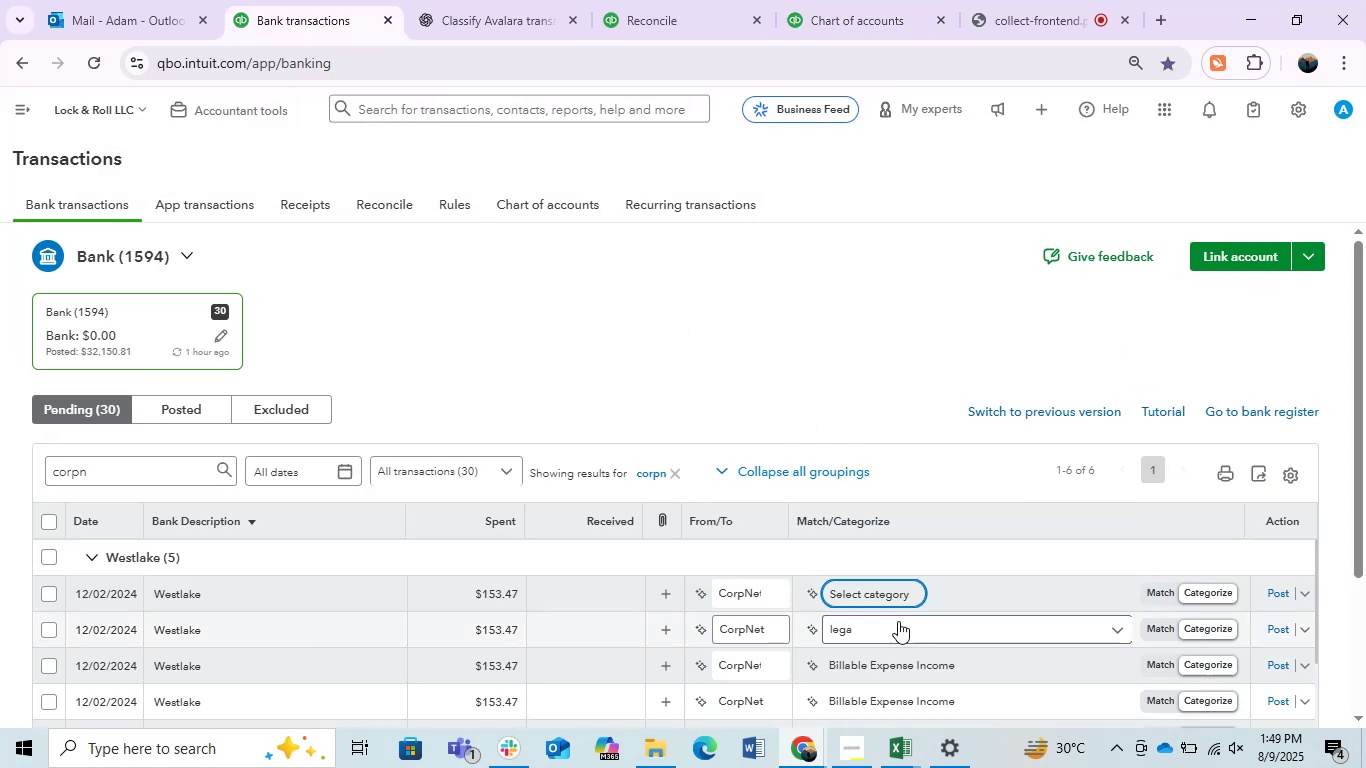 
left_click([898, 621])
 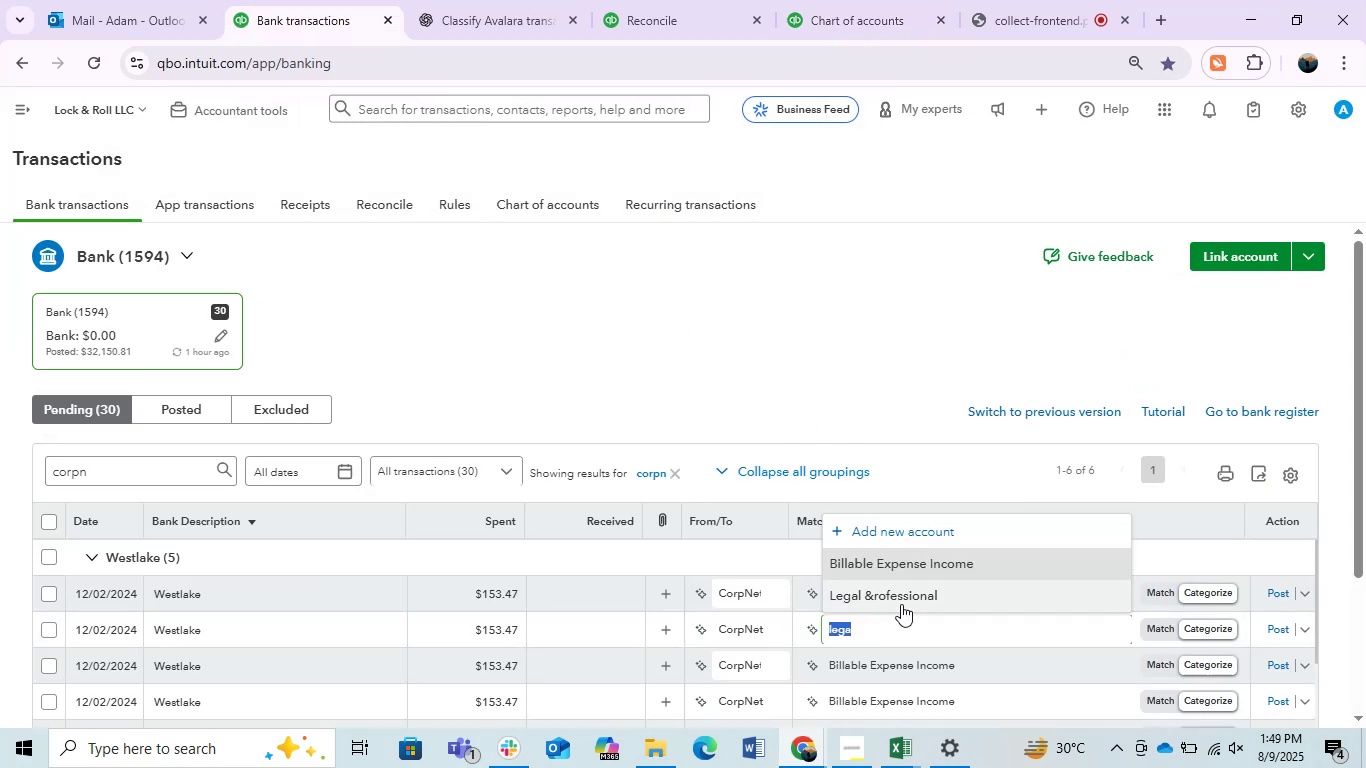 
left_click([901, 604])
 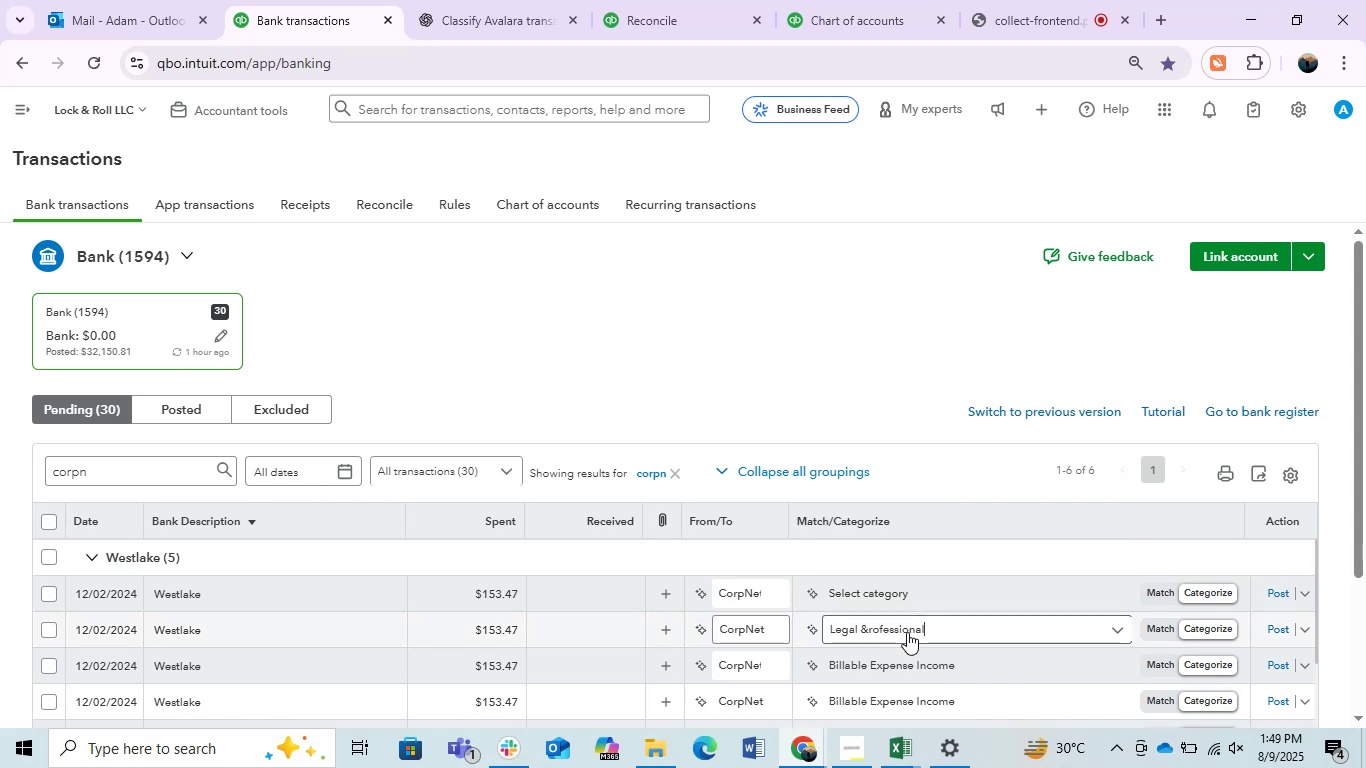 
left_click([907, 632])
 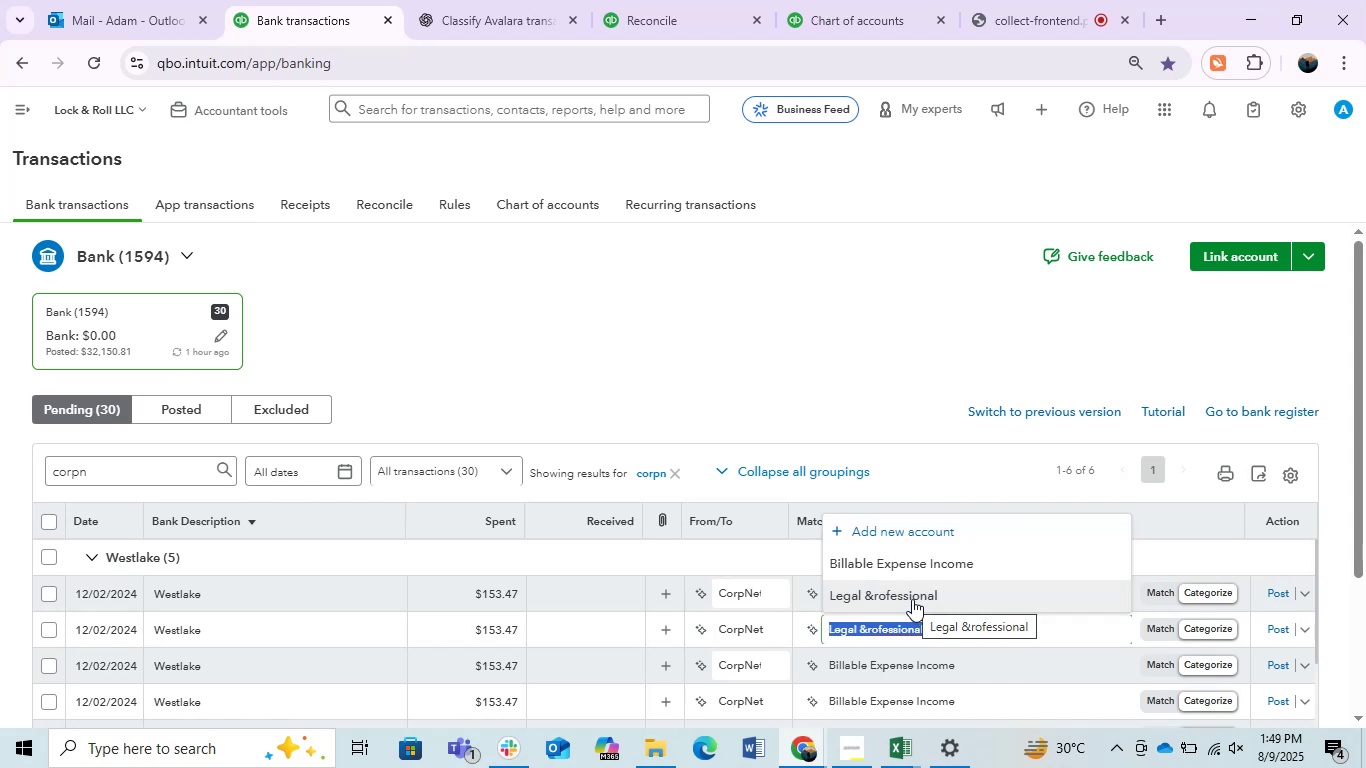 
key(L)
 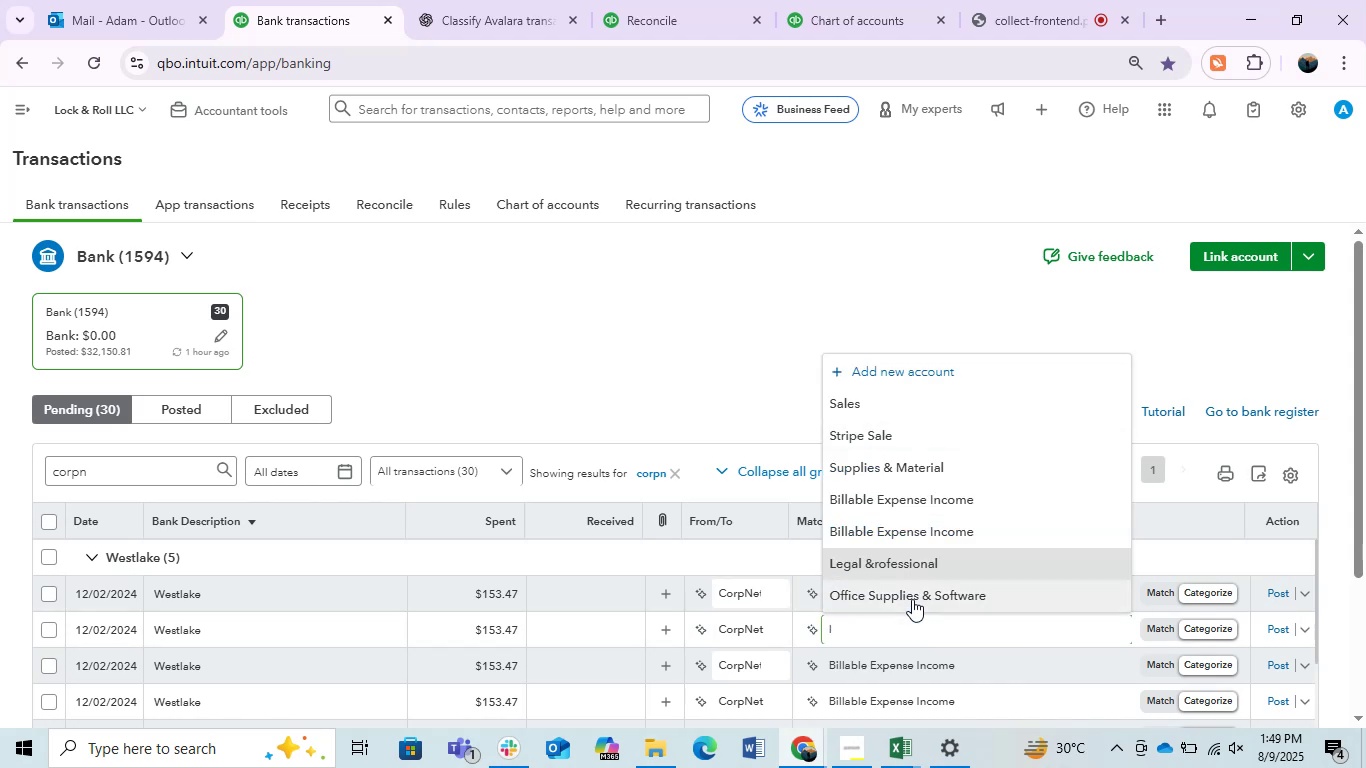 
mouse_move([882, 561])
 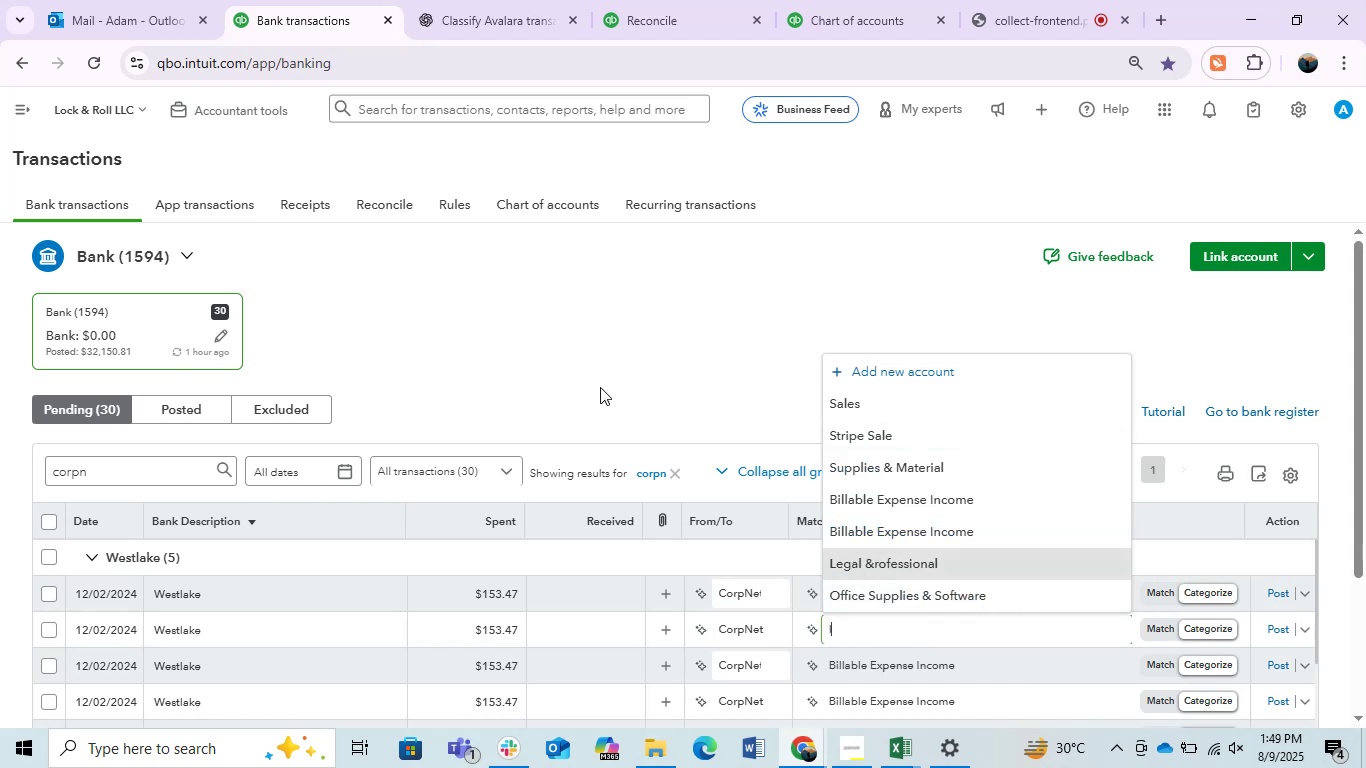 
left_click([600, 387])
 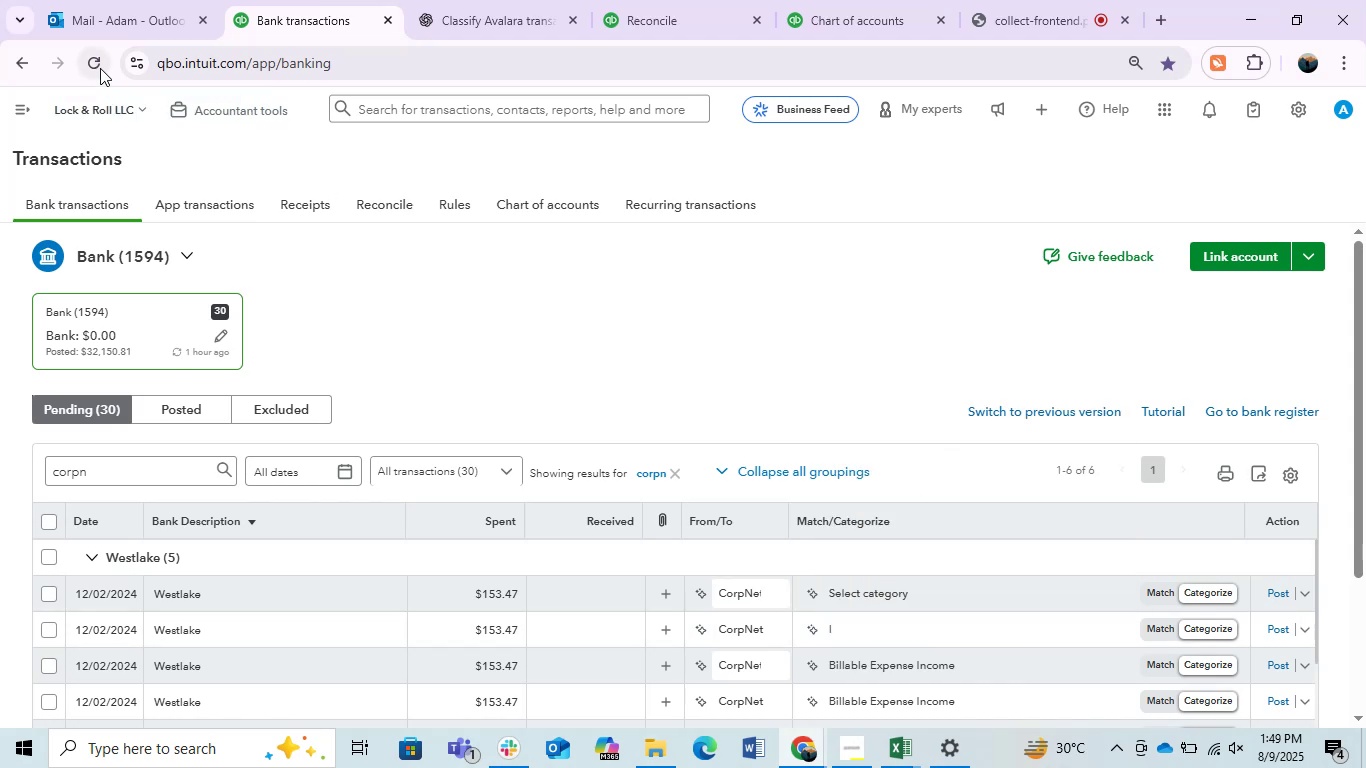 
left_click([100, 68])
 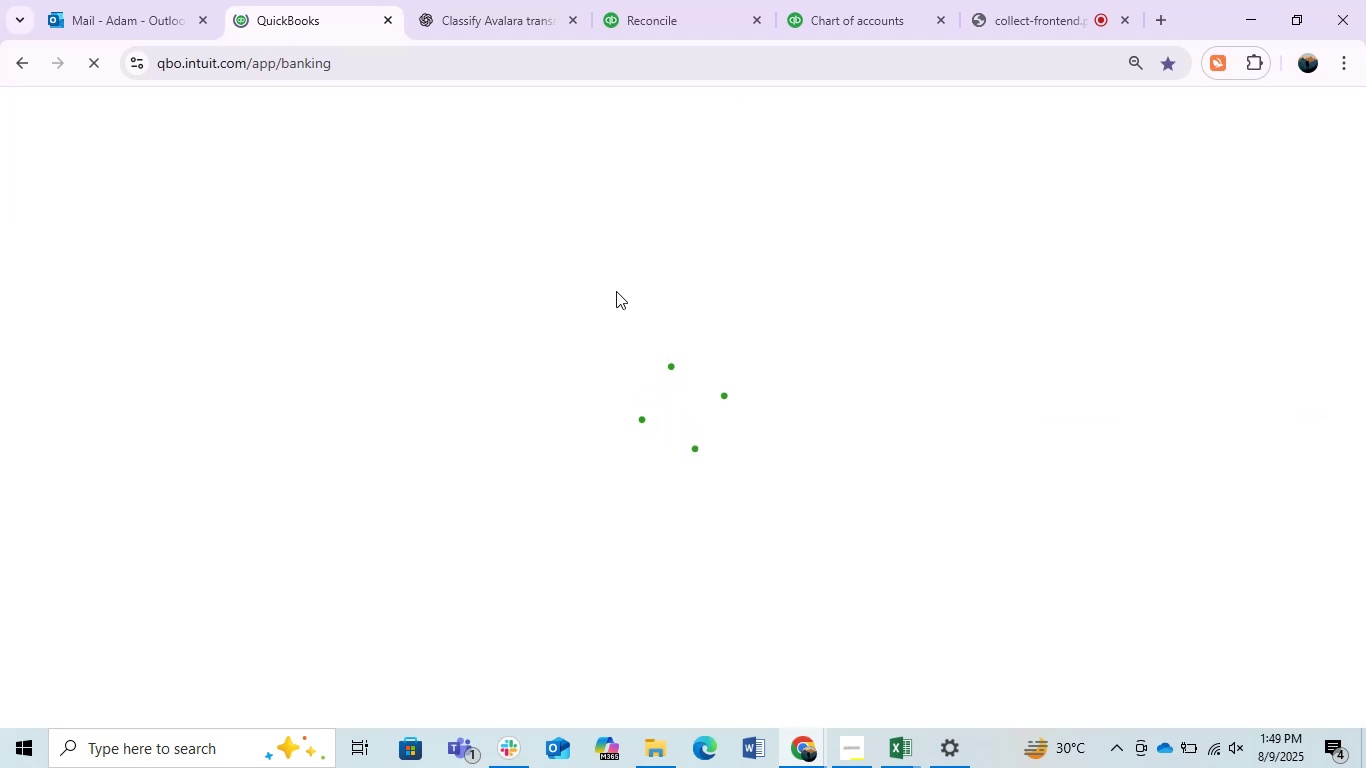 
wait(9.61)
 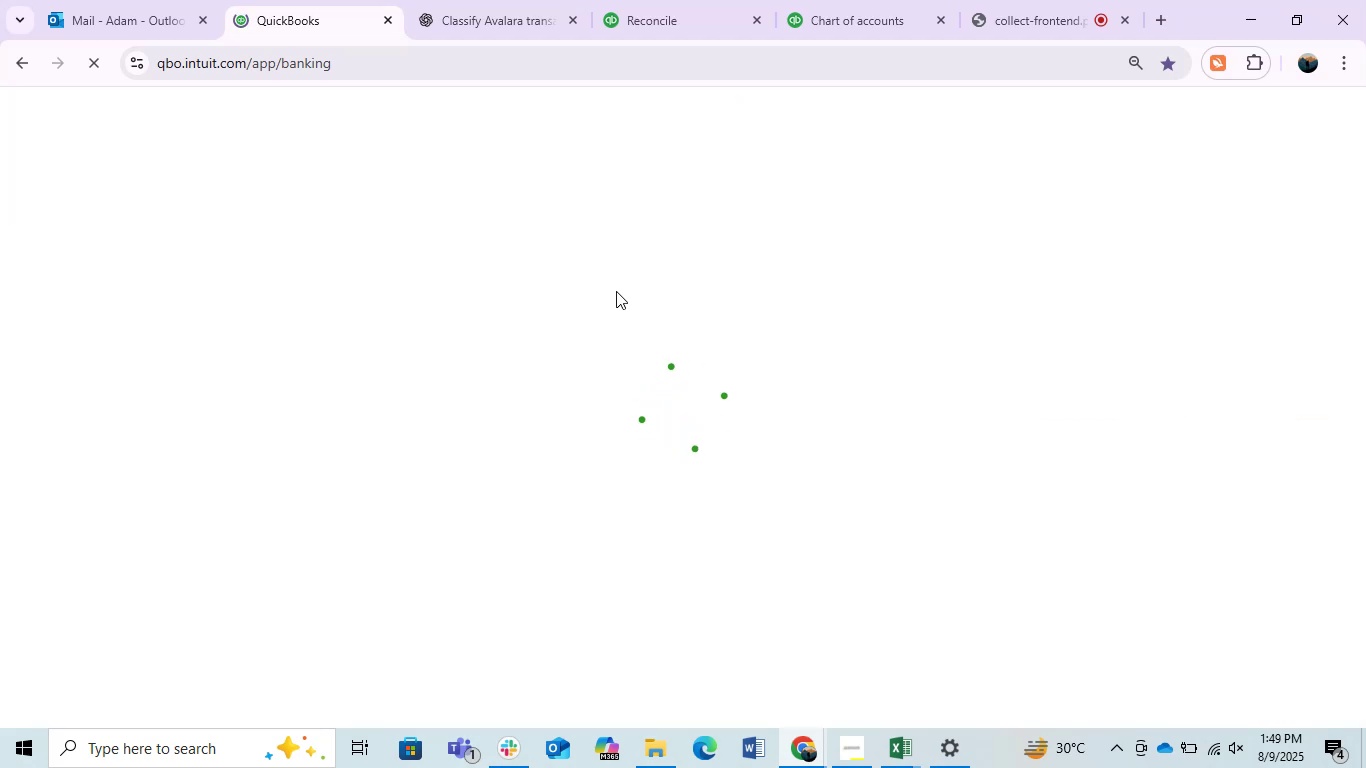 
left_click([1008, 1])
 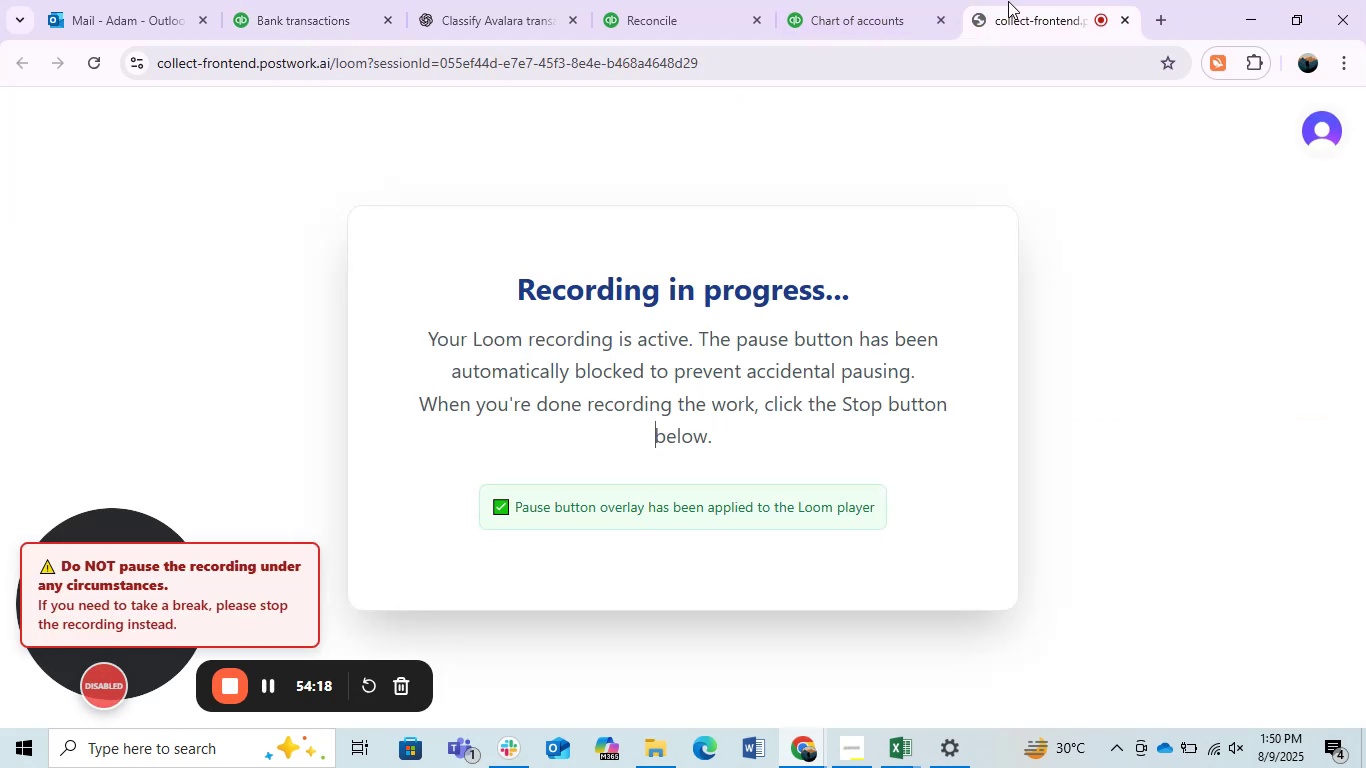 
left_click([1008, 1])
 